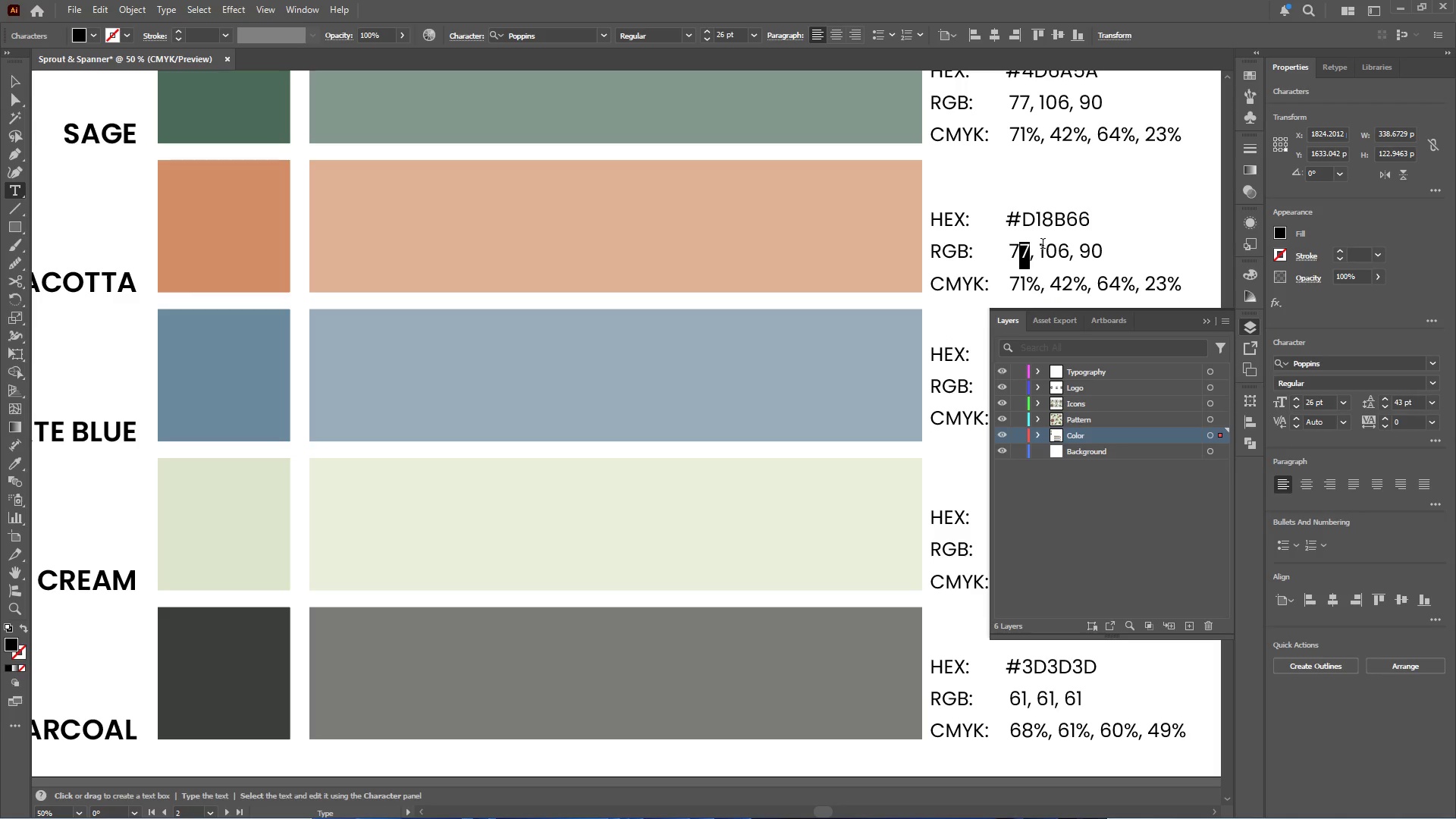 
left_click_drag(start_coordinate=[1042, 246], to_coordinate=[1066, 248])
 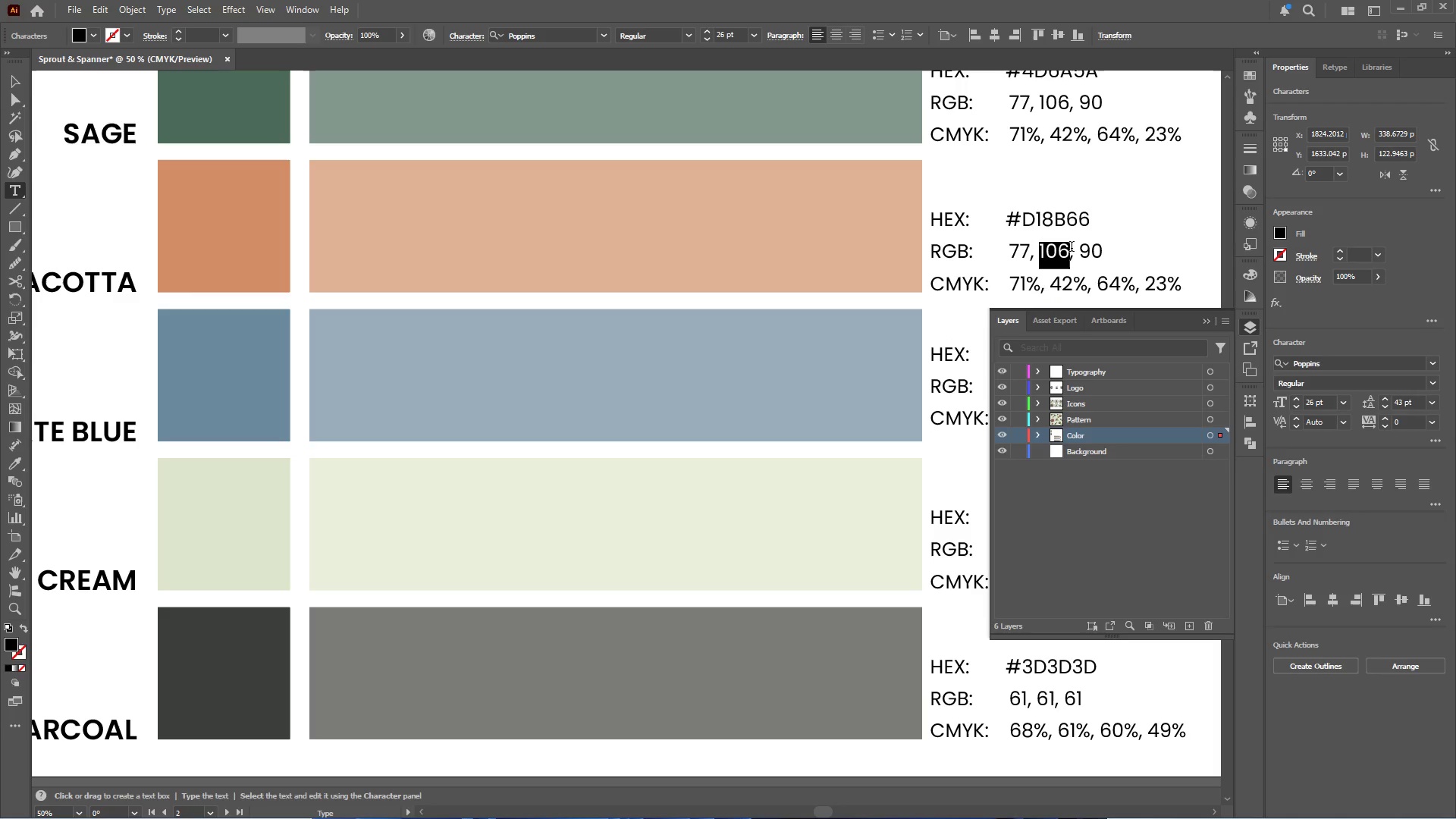 
key(Numpad2)
 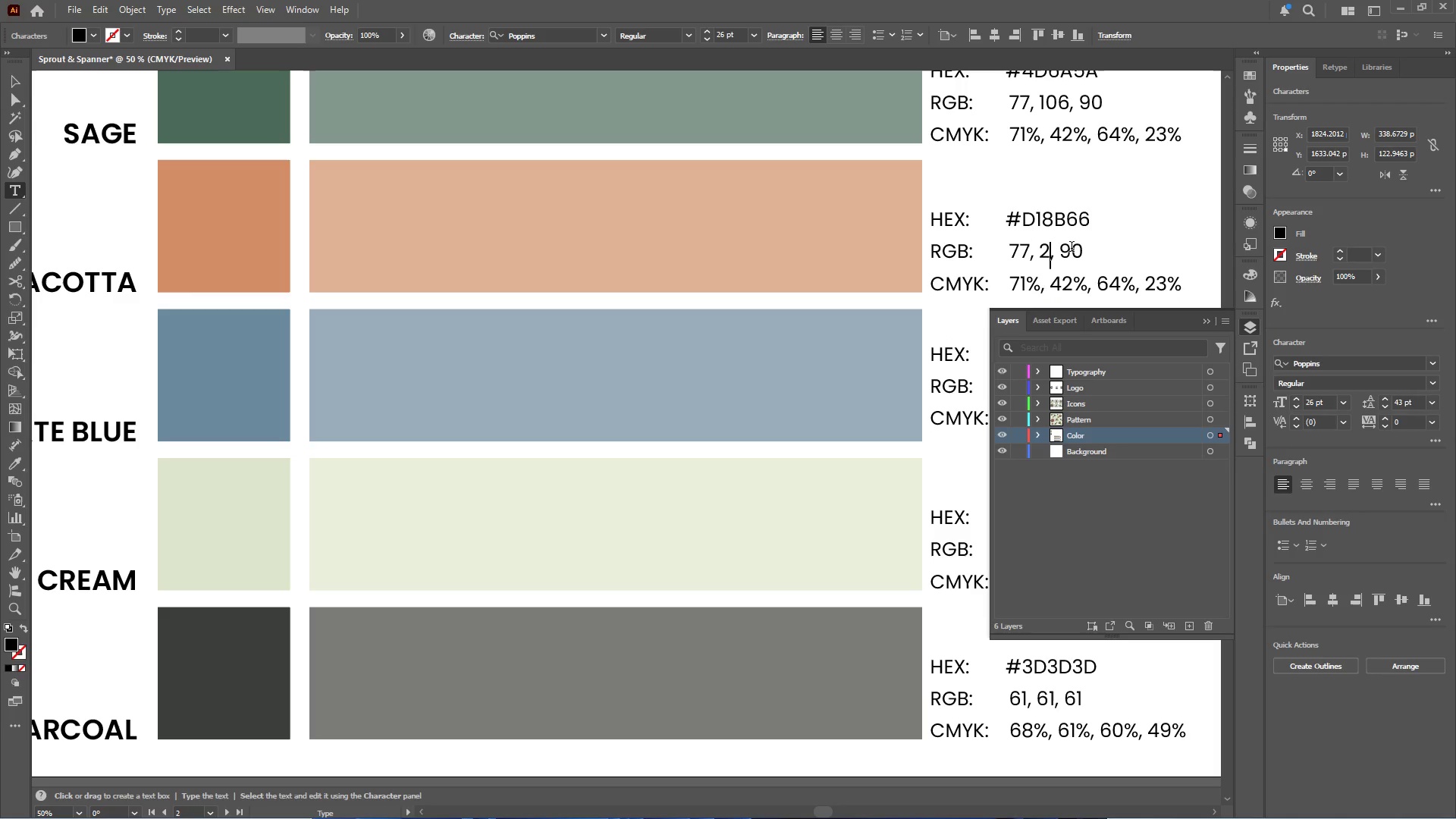 
key(Numpad3)
 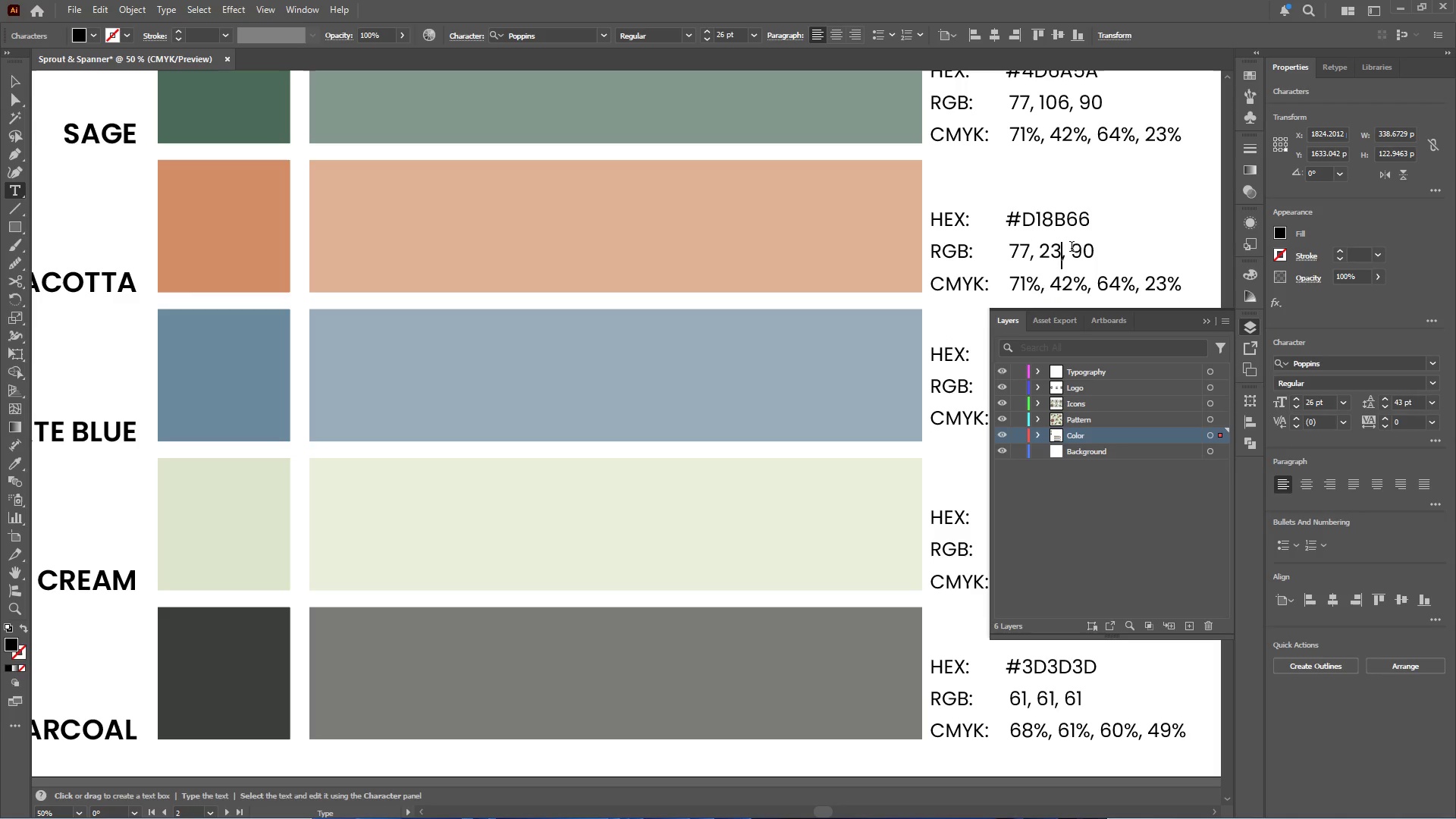 
key(Numpad9)
 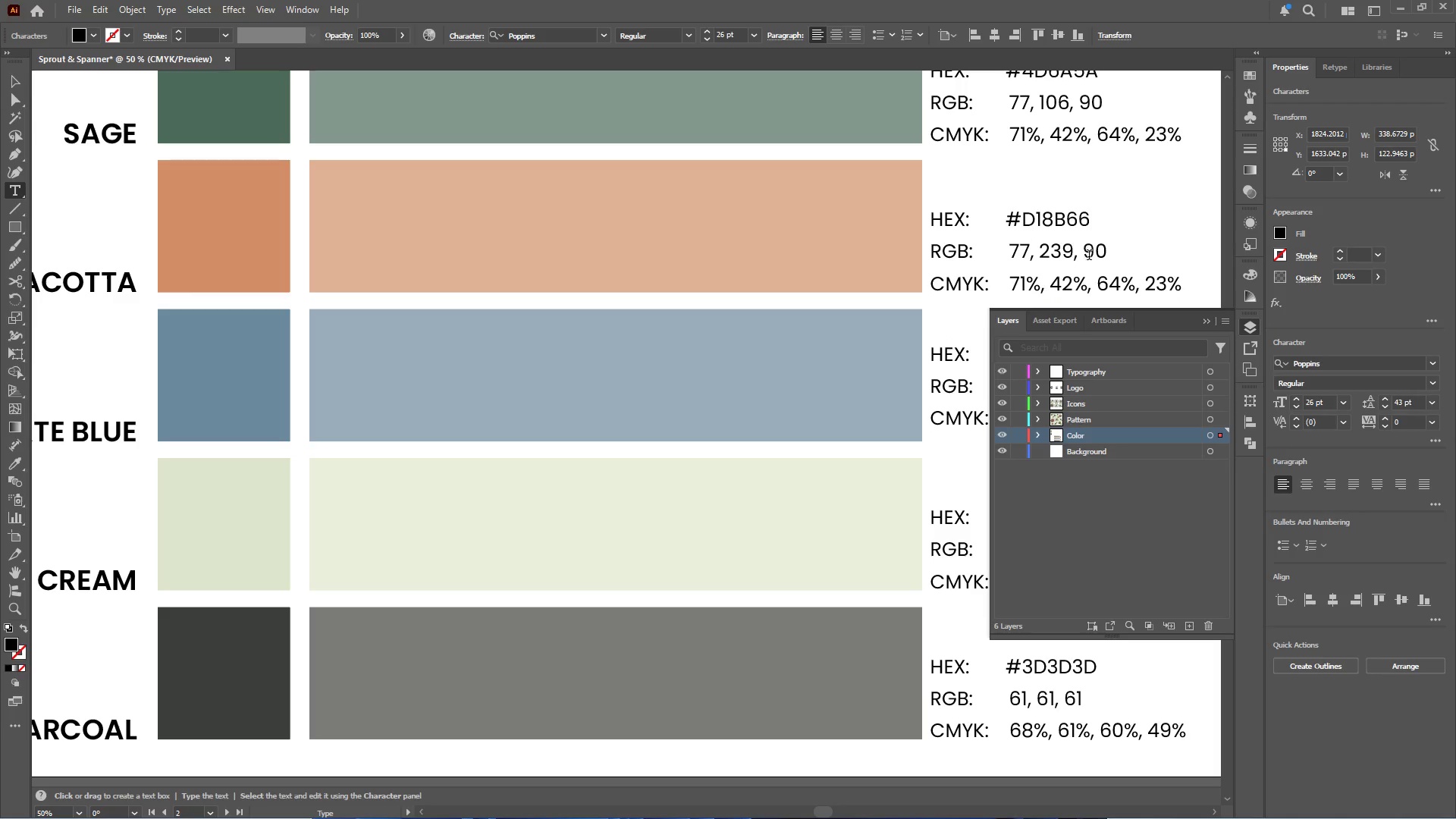 
left_click_drag(start_coordinate=[1088, 249], to_coordinate=[1105, 248])
 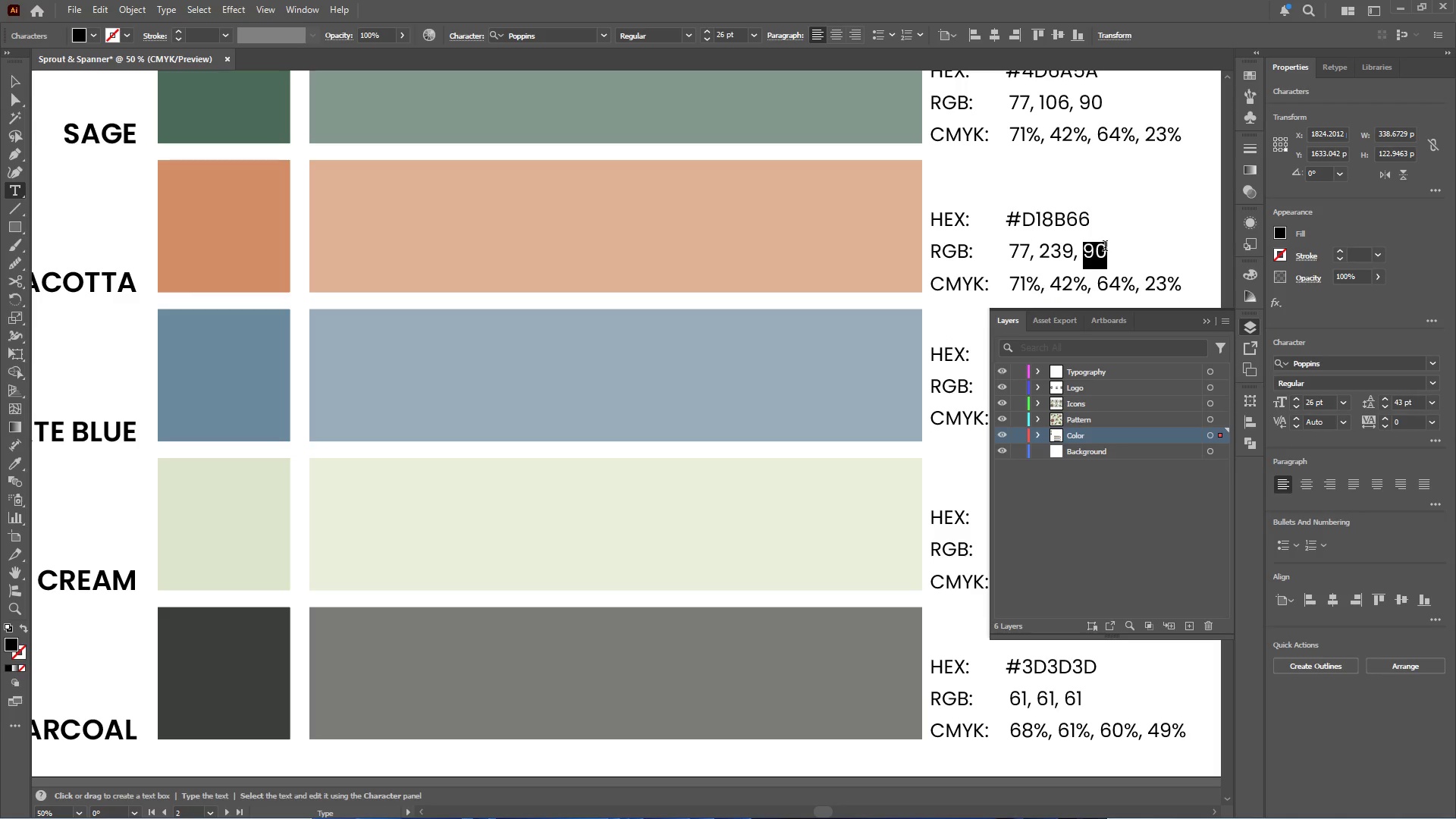 
key(Numpad2)
 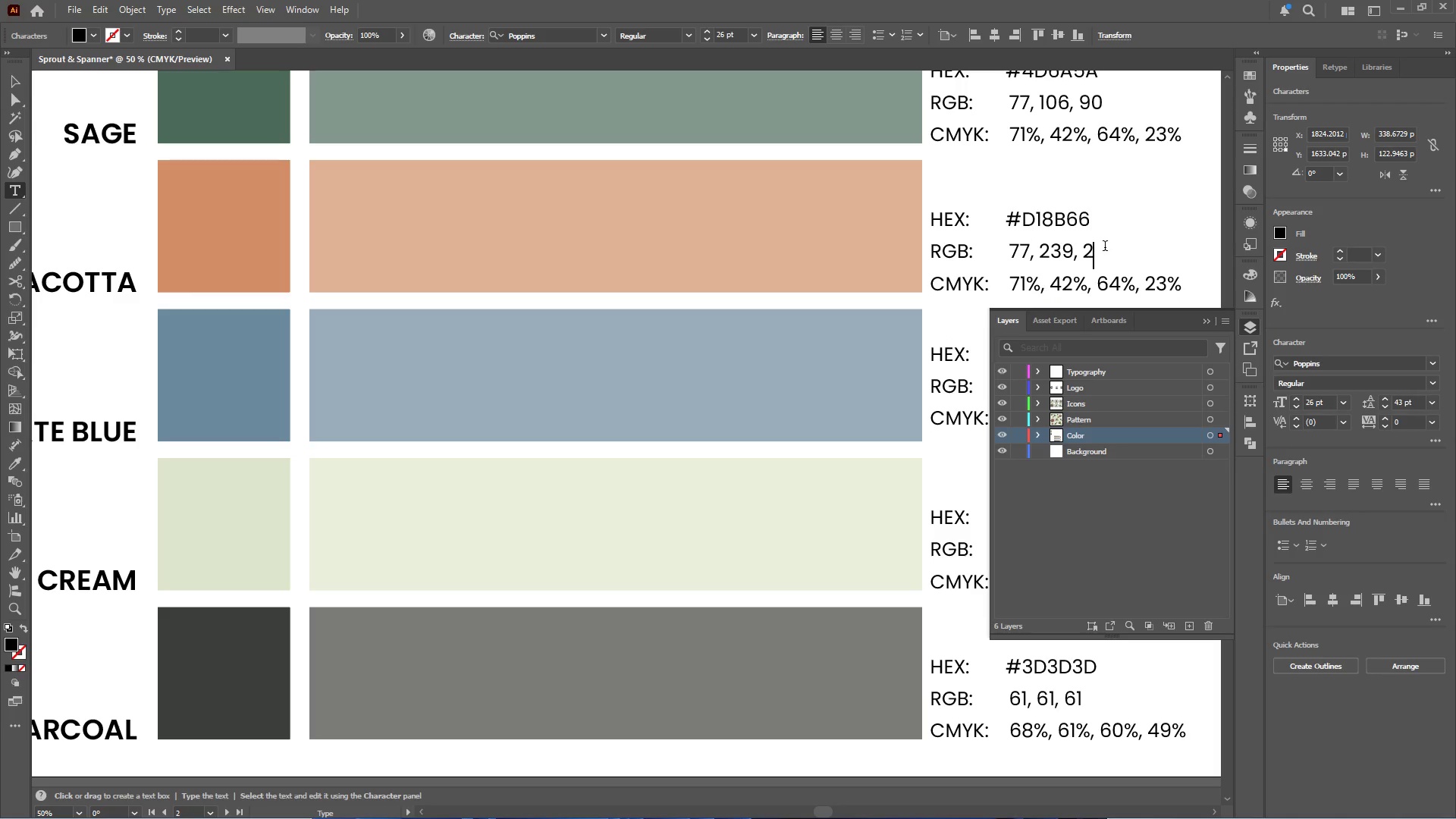 
key(Numpad0)
 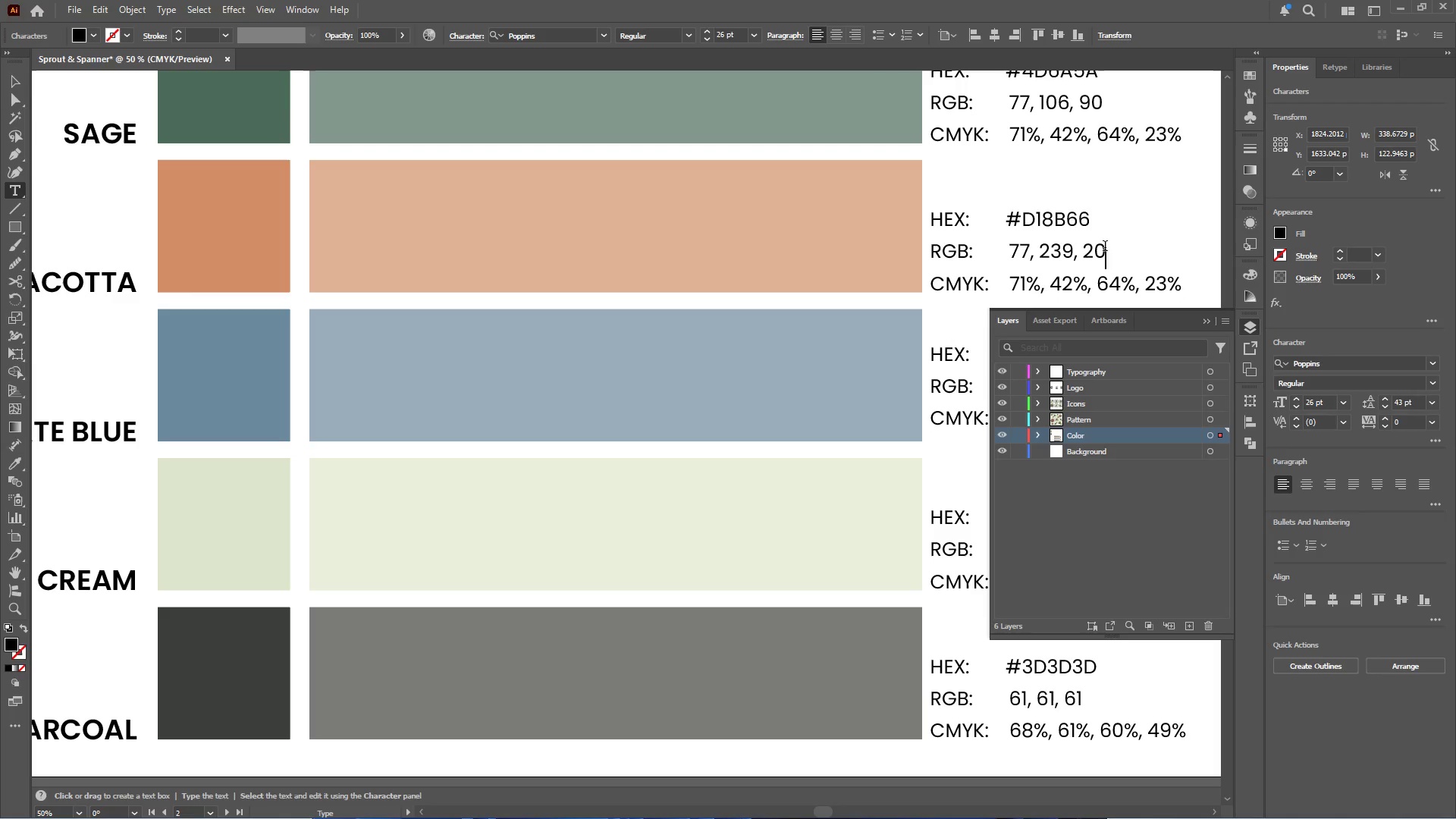 
key(Numpad2)
 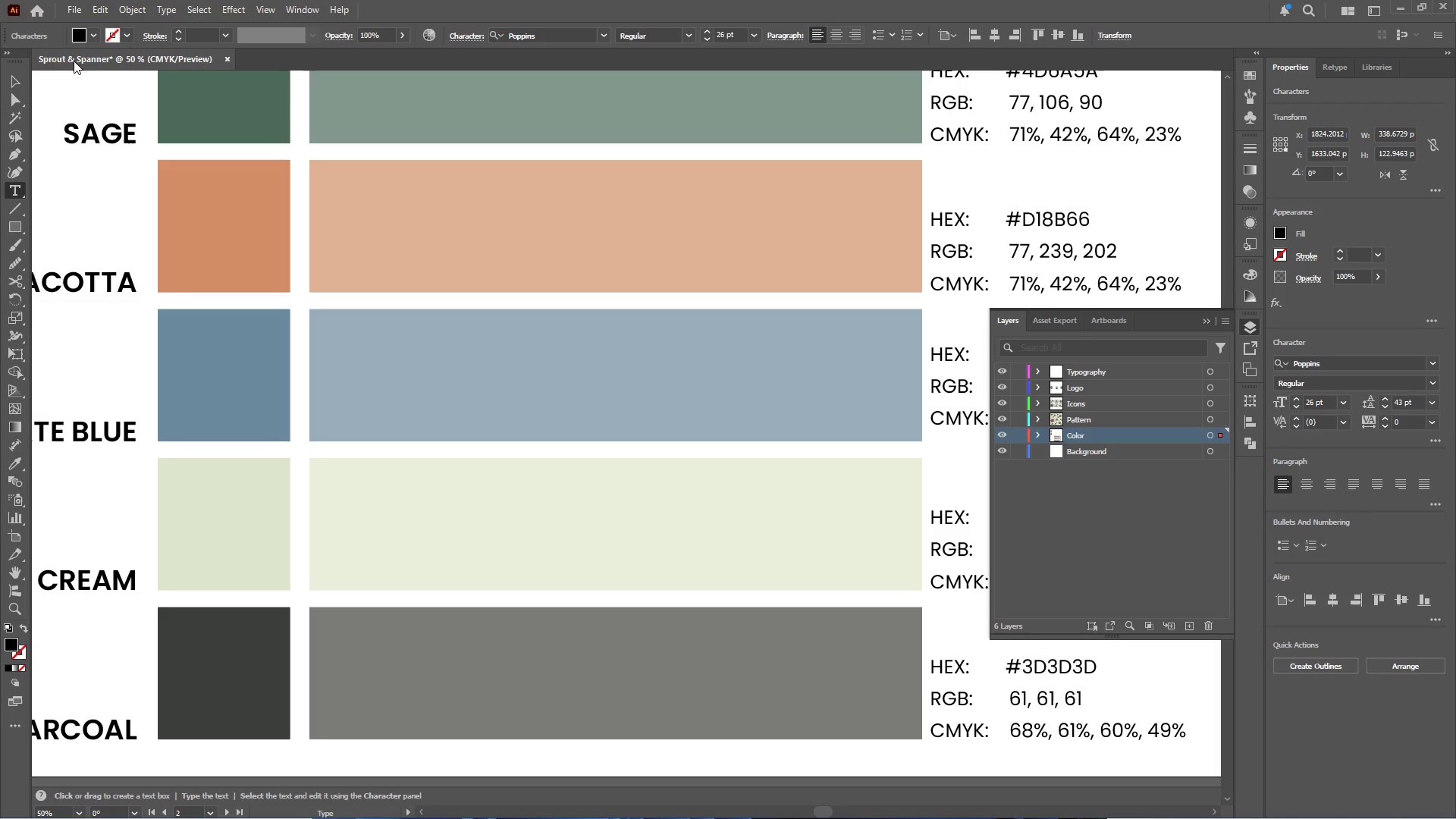 
left_click([16, 77])
 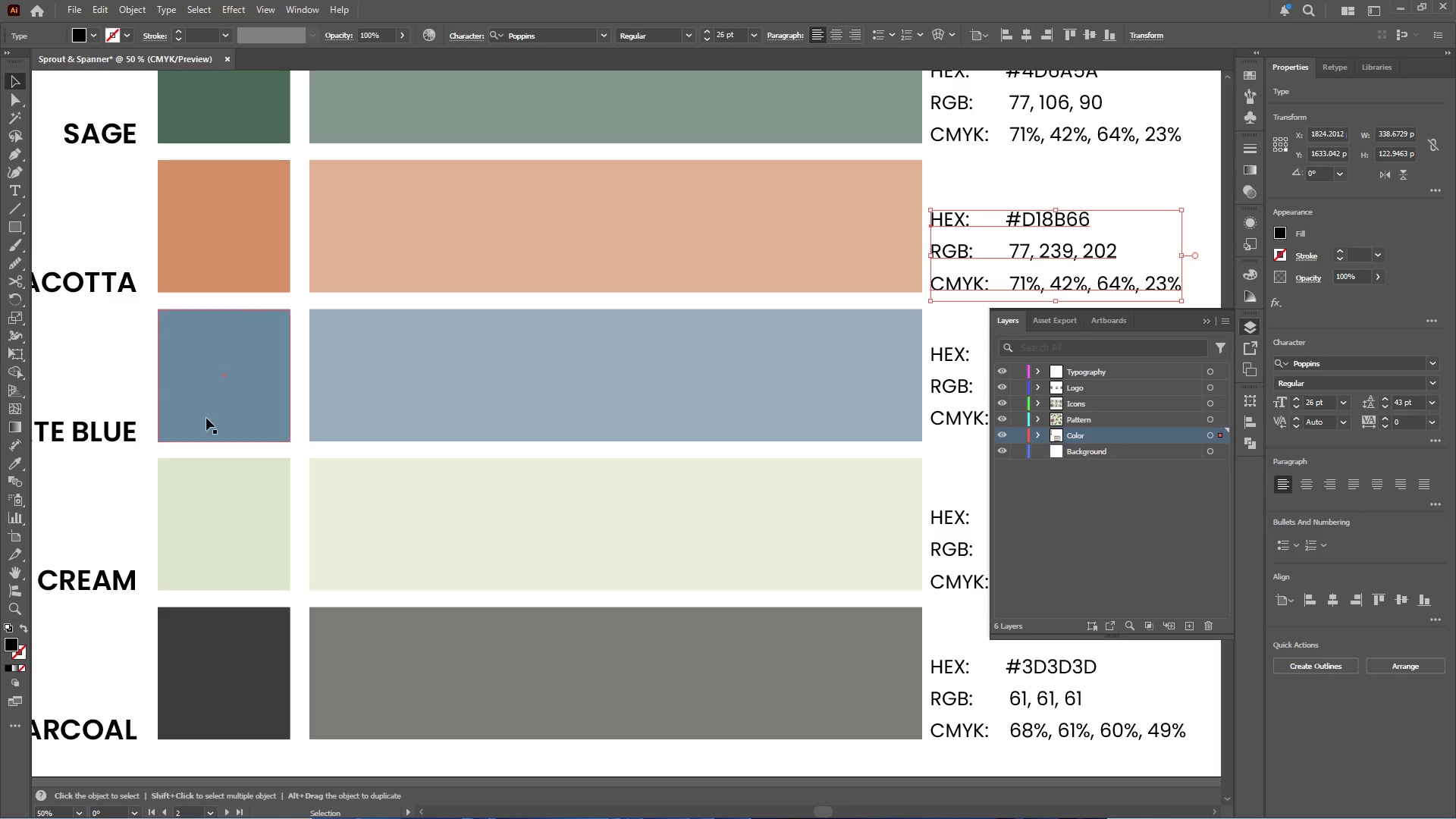 
left_click([230, 258])
 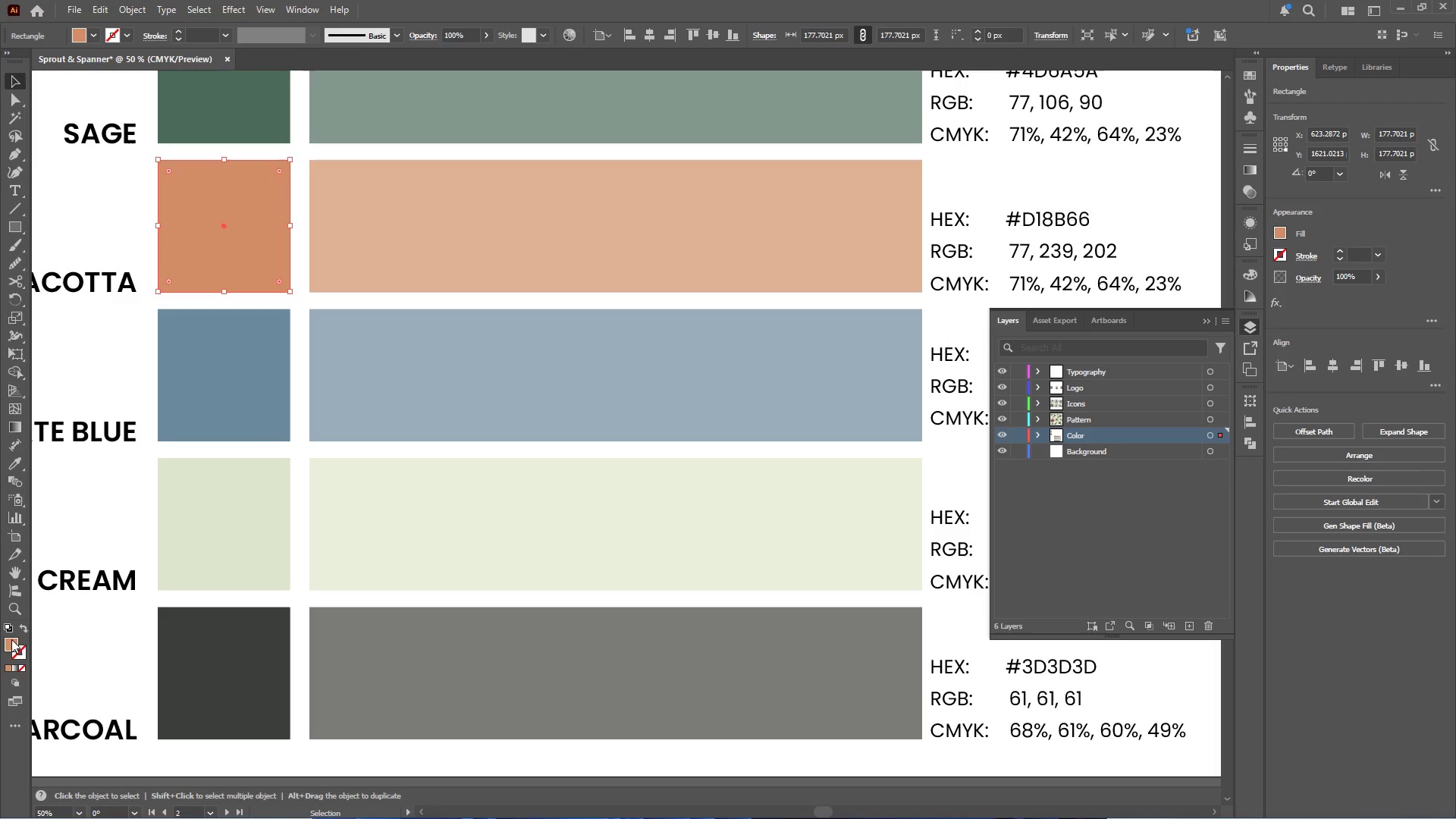 
double_click([10, 644])
 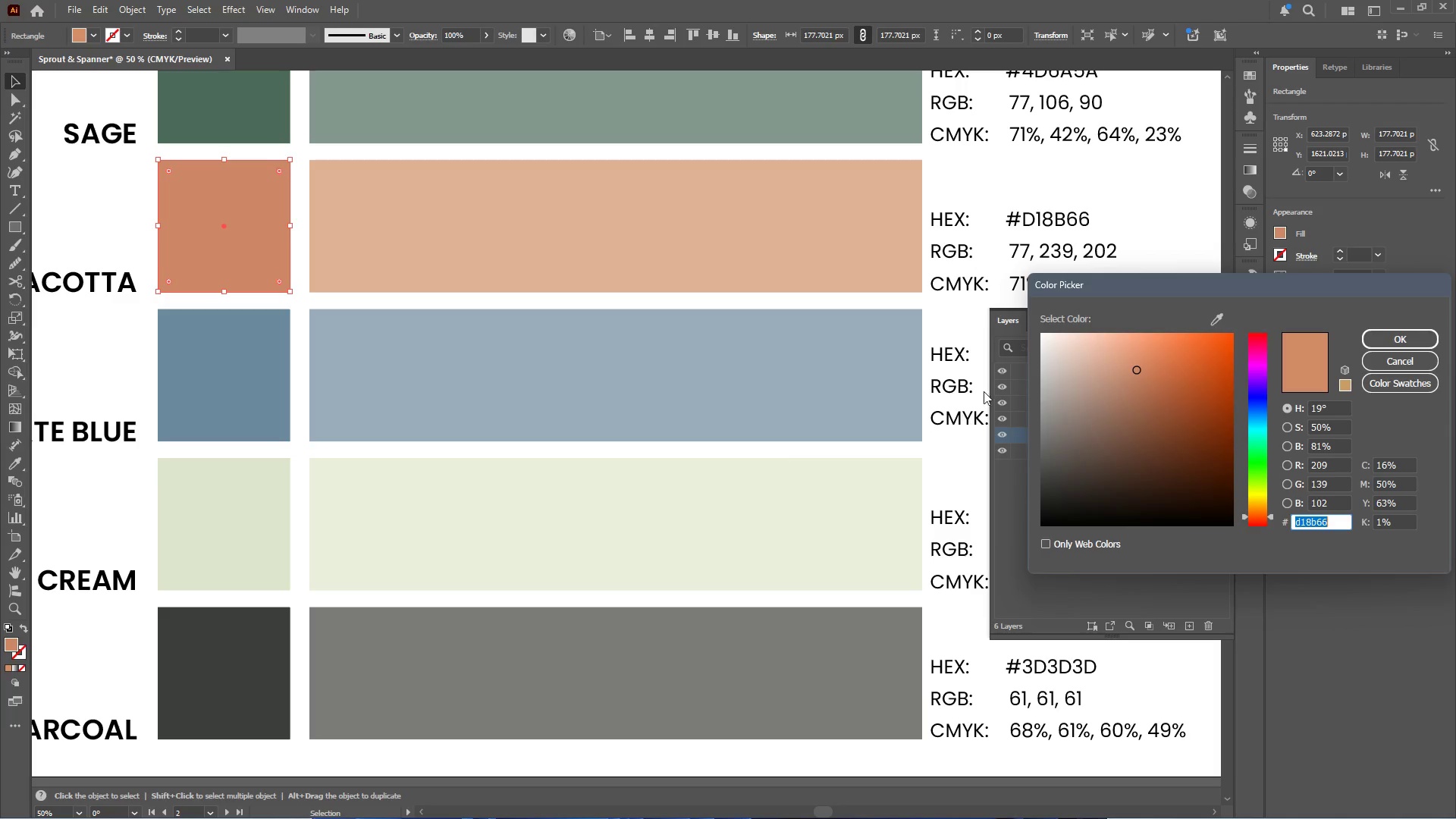 
wait(7.14)
 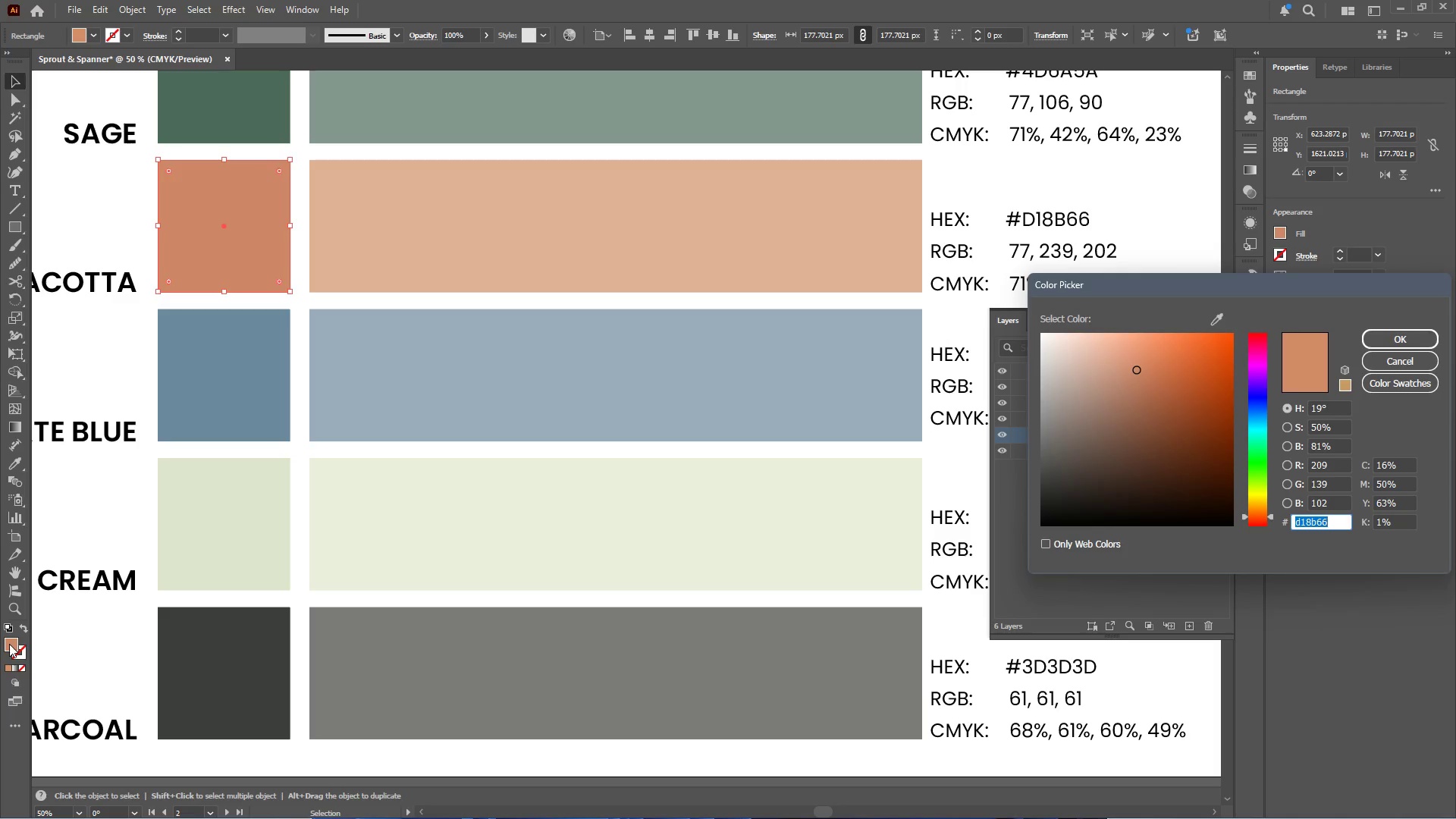 
left_click([1384, 340])
 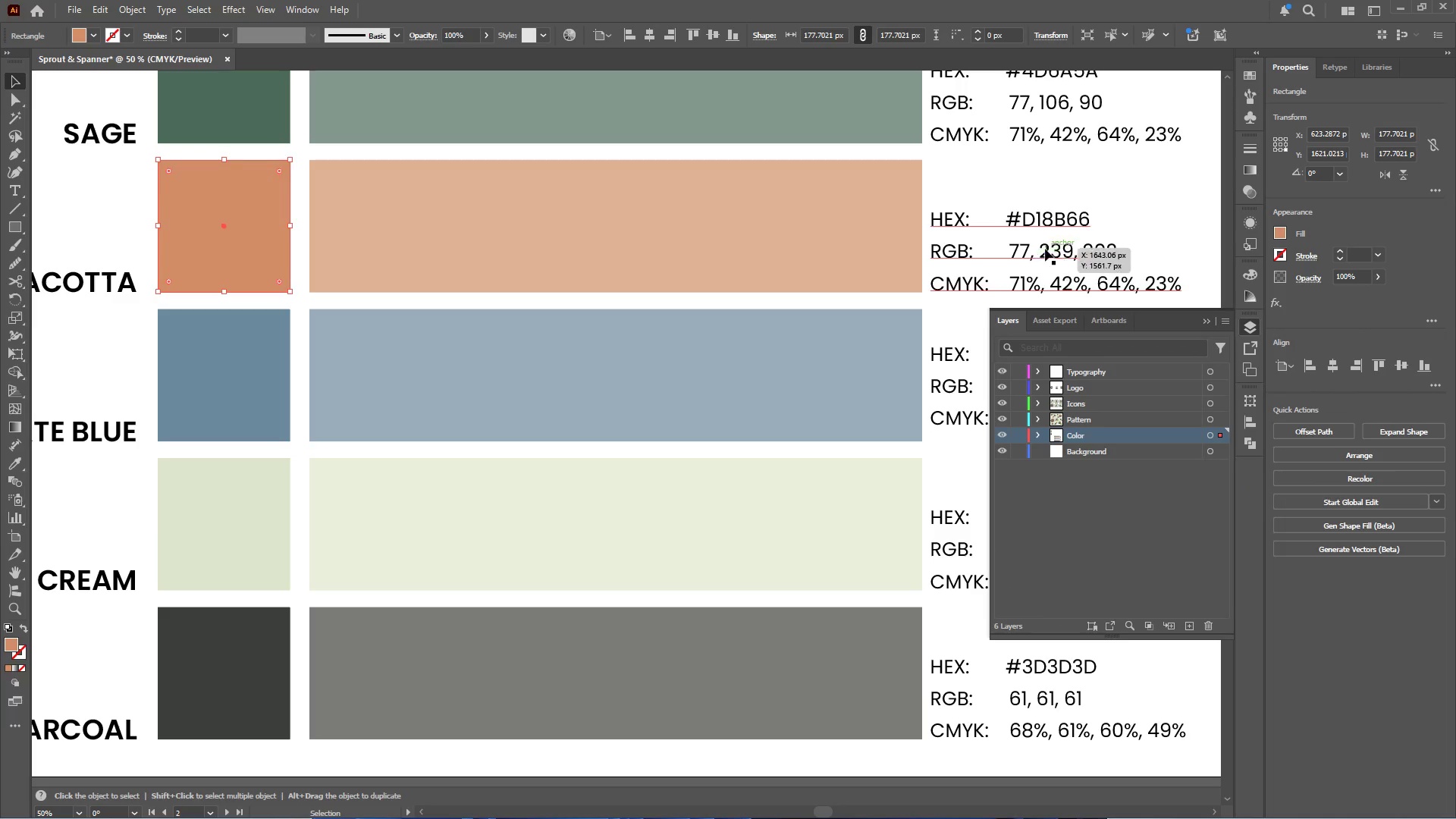 
double_click([1046, 249])
 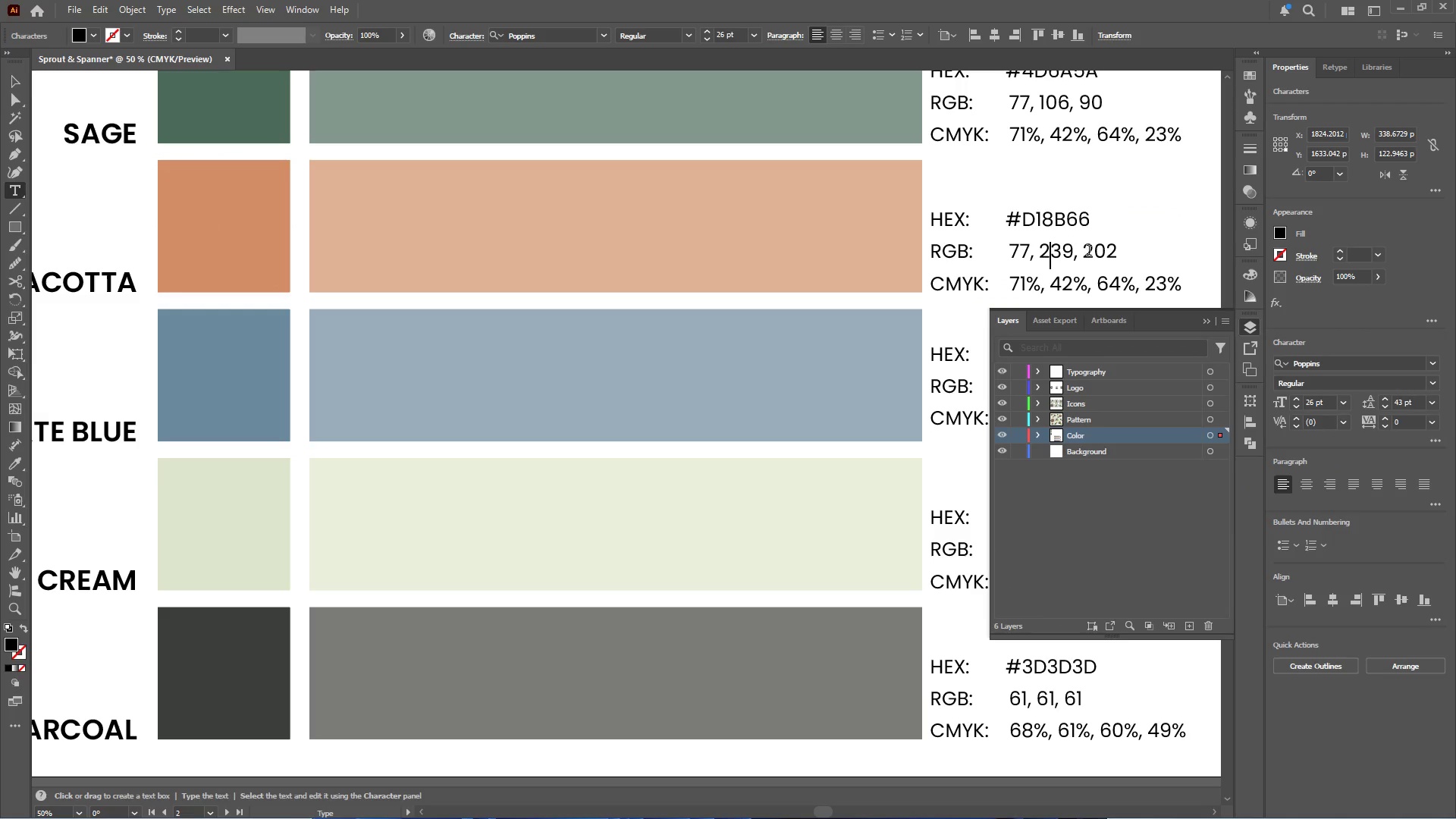 
left_click_drag(start_coordinate=[1091, 249], to_coordinate=[1087, 250])
 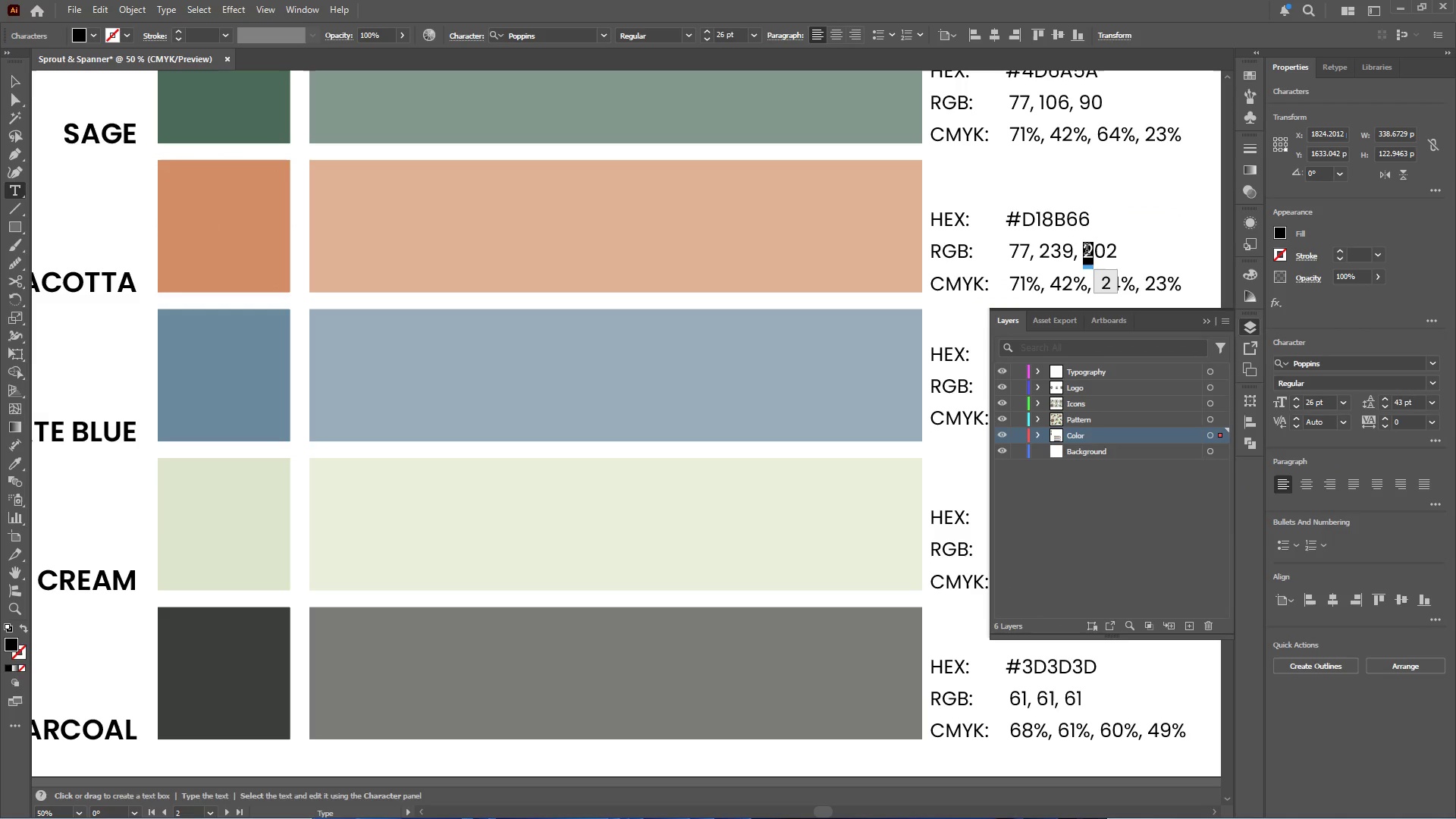 
key(1)
 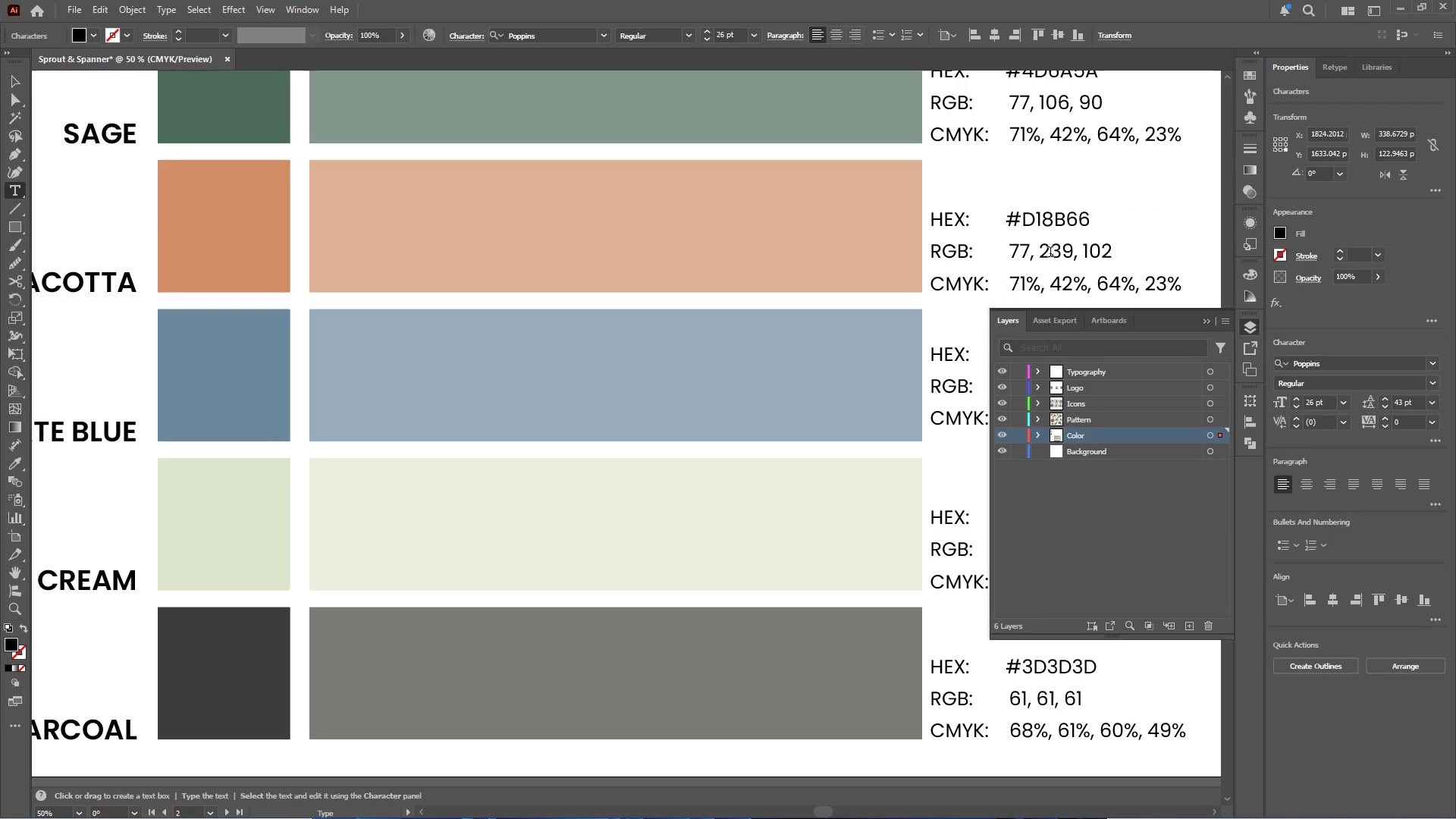 
left_click_drag(start_coordinate=[1050, 253], to_coordinate=[1043, 253])
 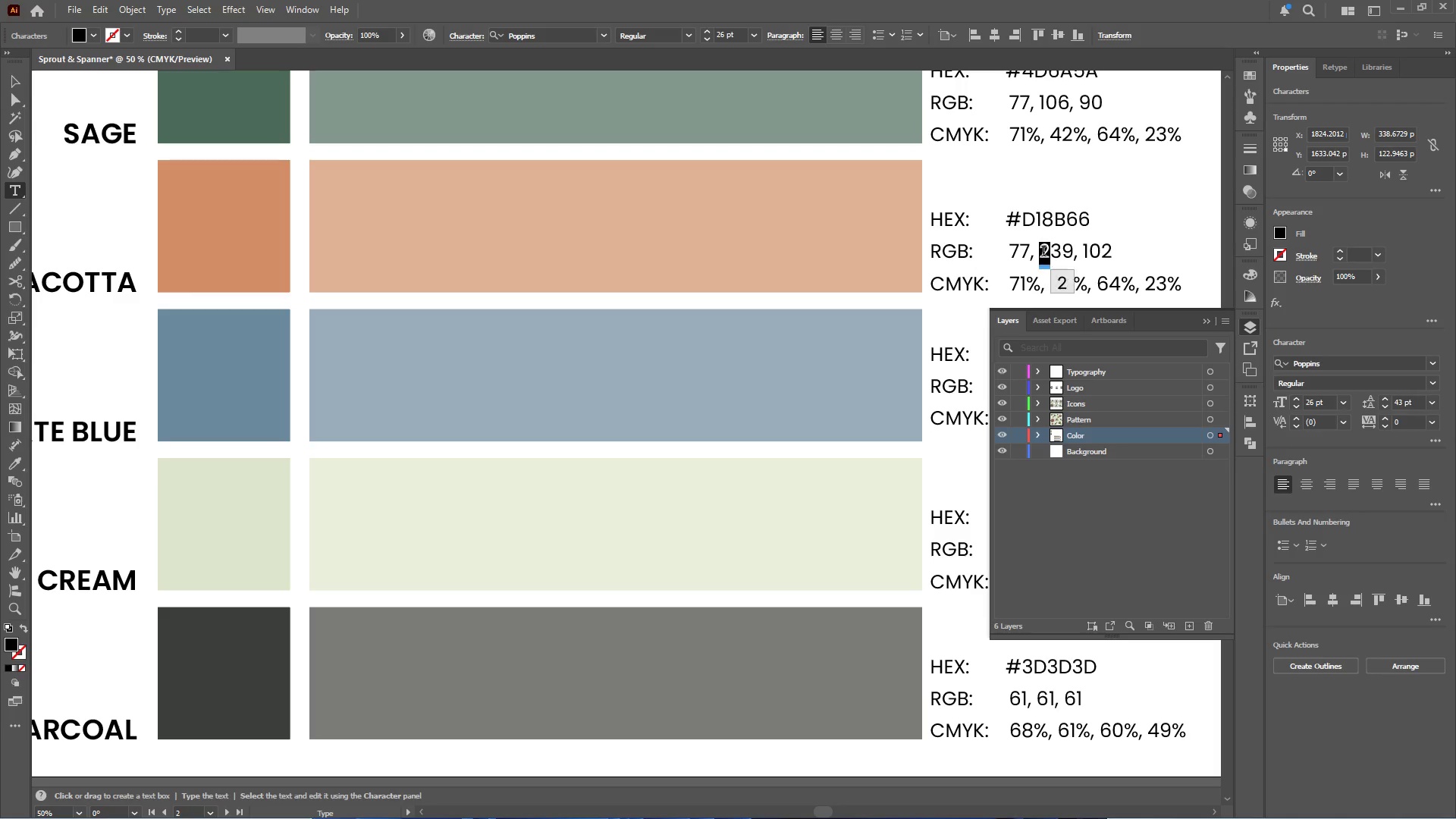 
key(1)
 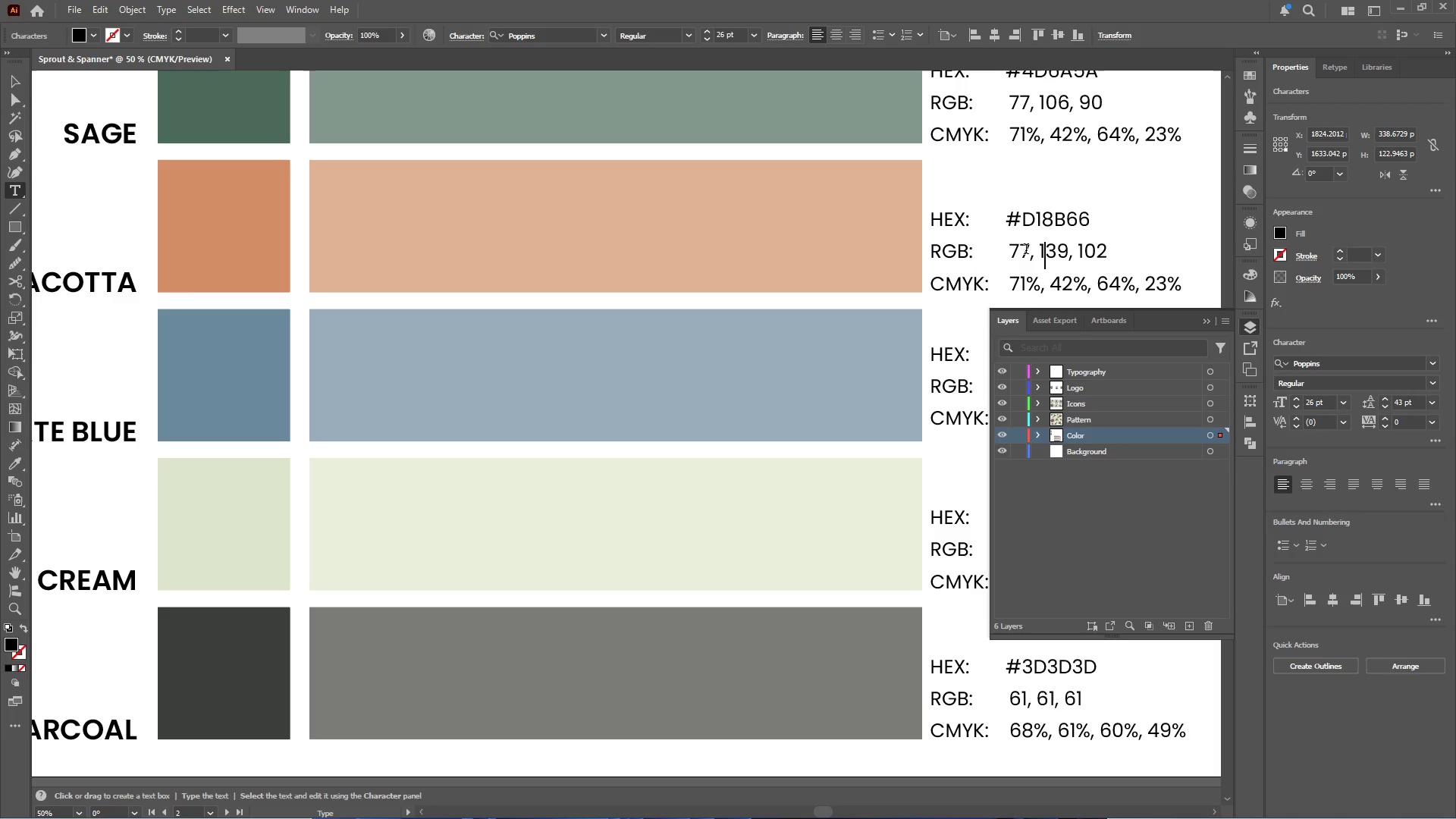 
left_click_drag(start_coordinate=[1027, 248], to_coordinate=[1008, 247])
 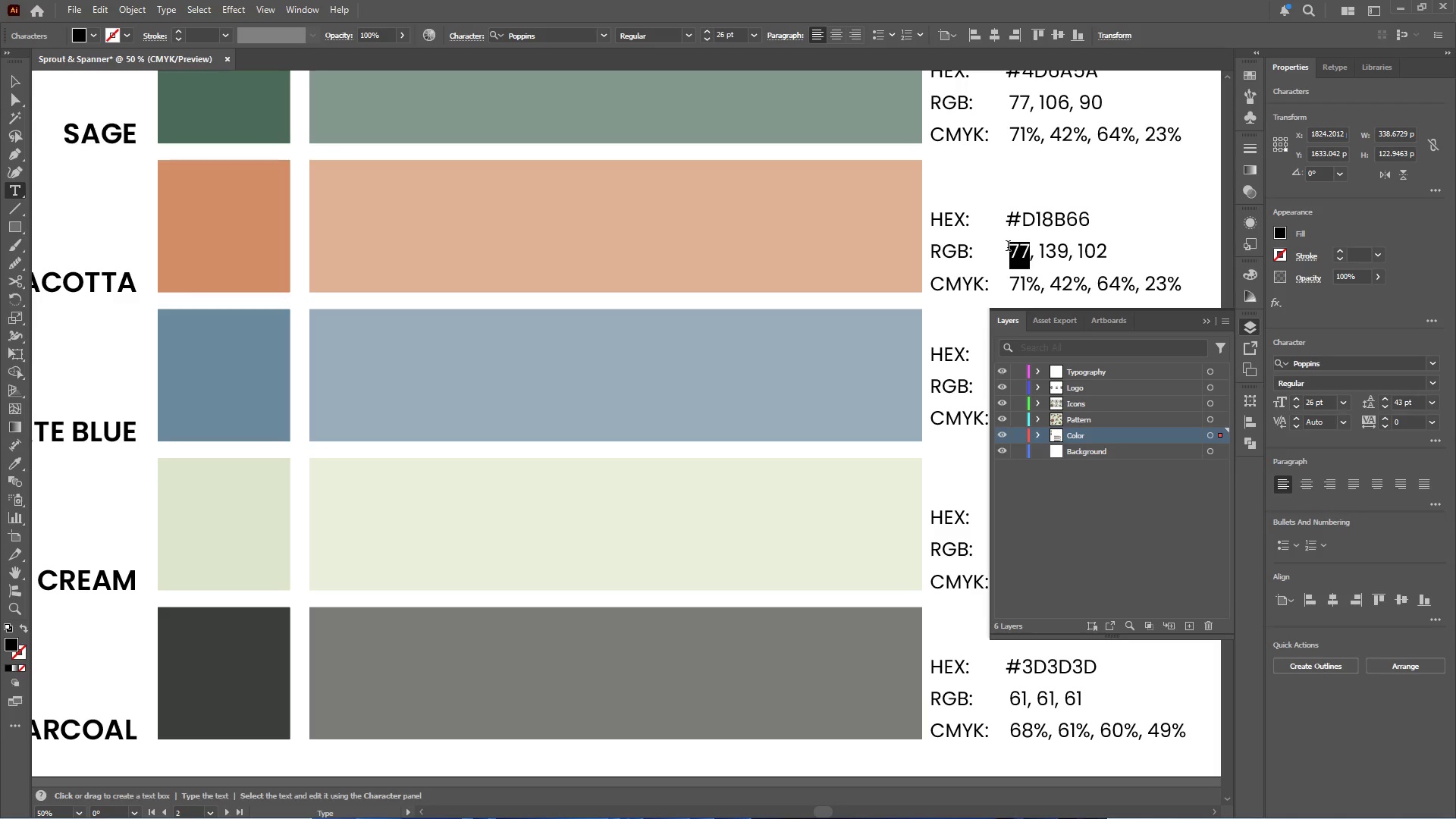 
hold_key(key=Numpad2, duration=0.78)
 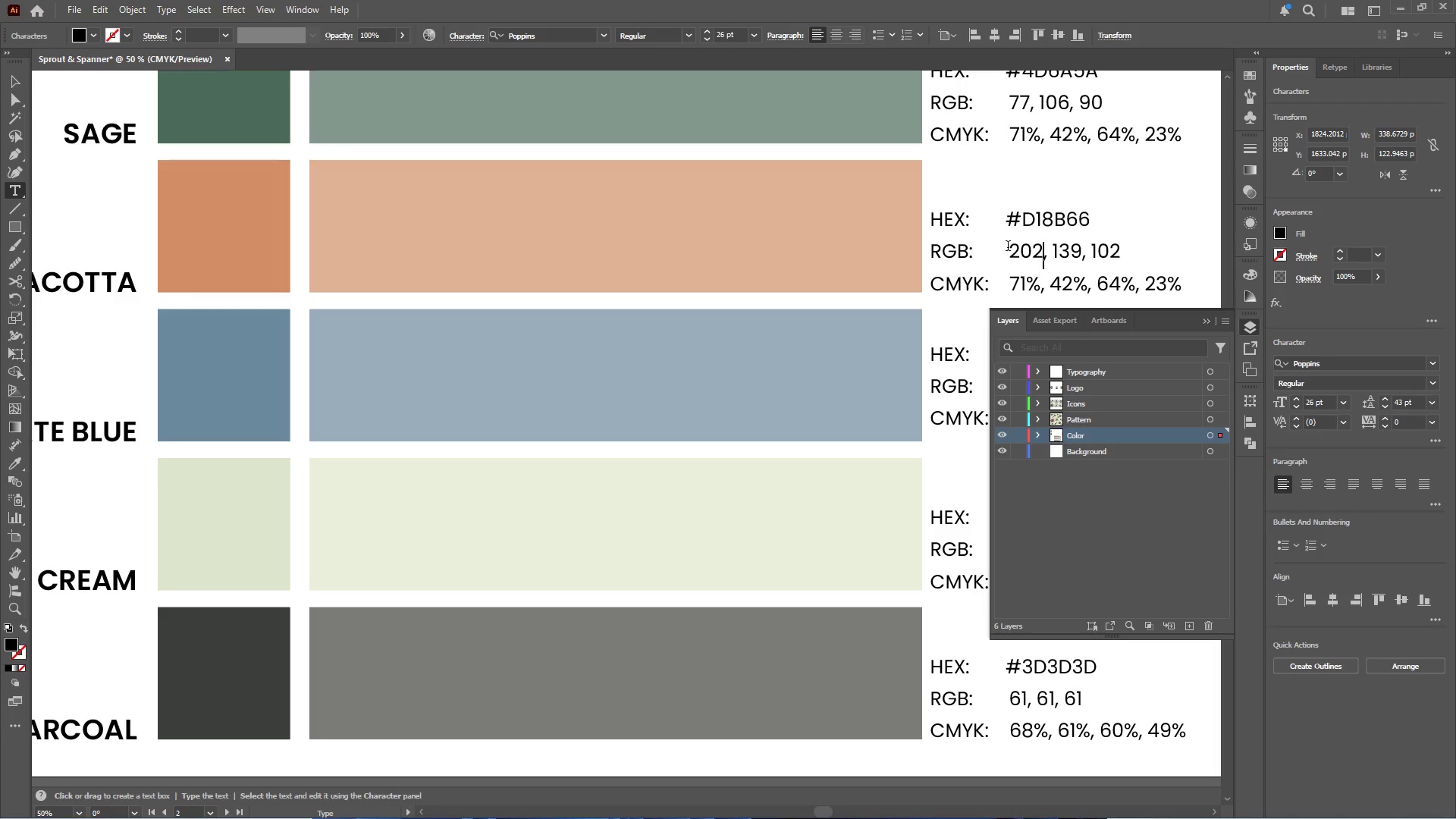 
key(Numpad0)
 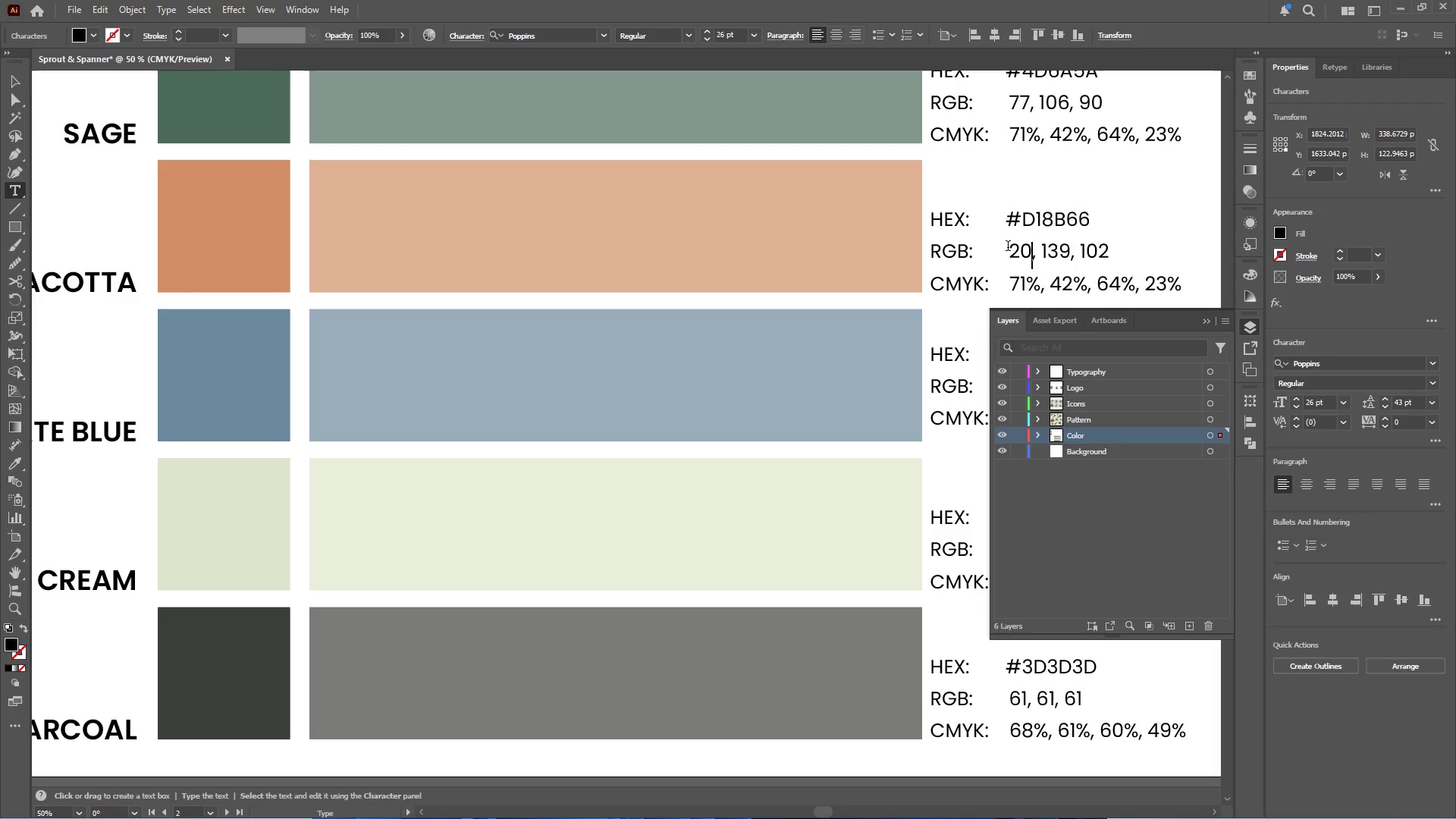 
key(Numpad2)
 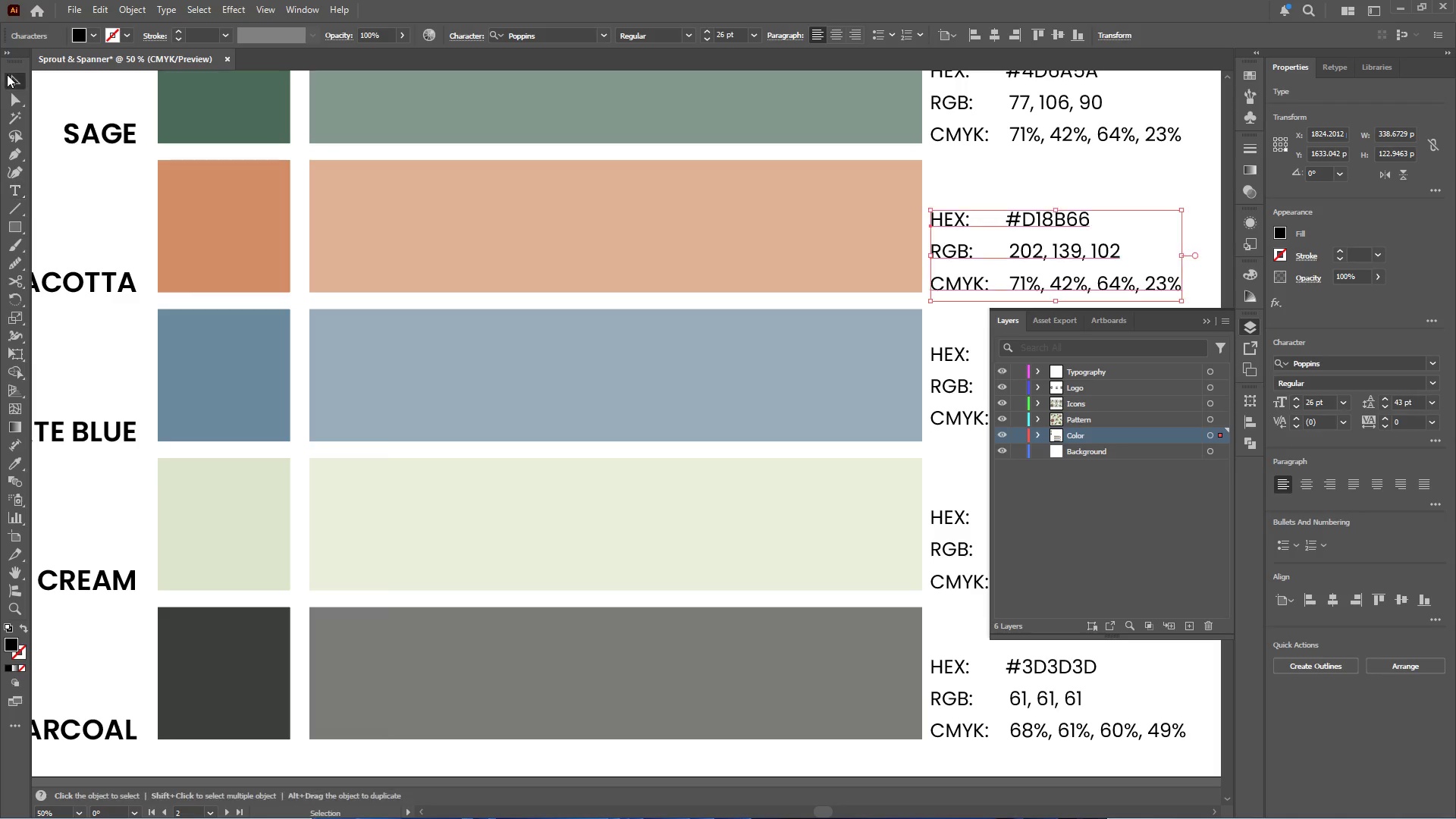 
left_click([208, 263])
 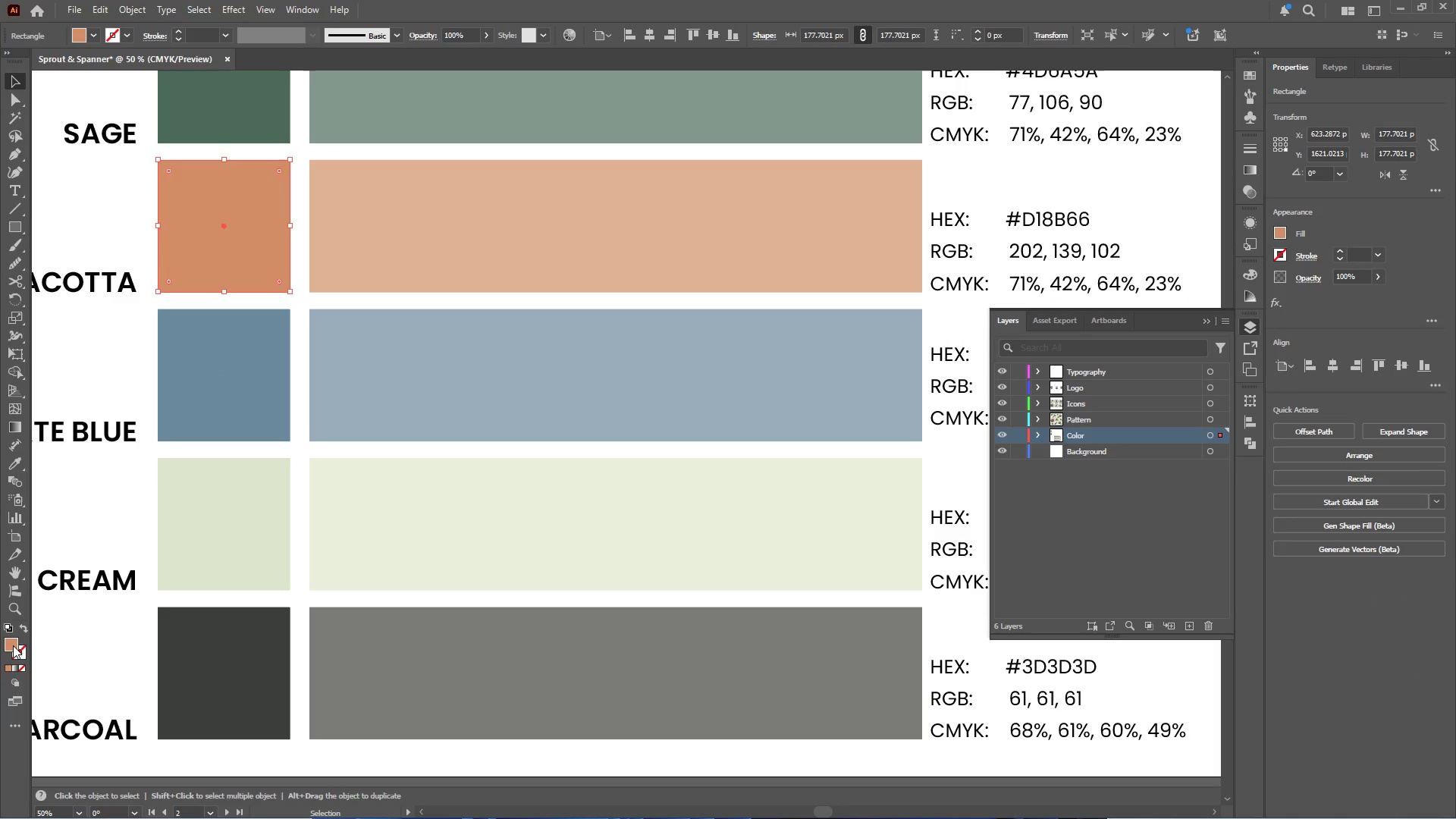 
double_click([13, 642])
 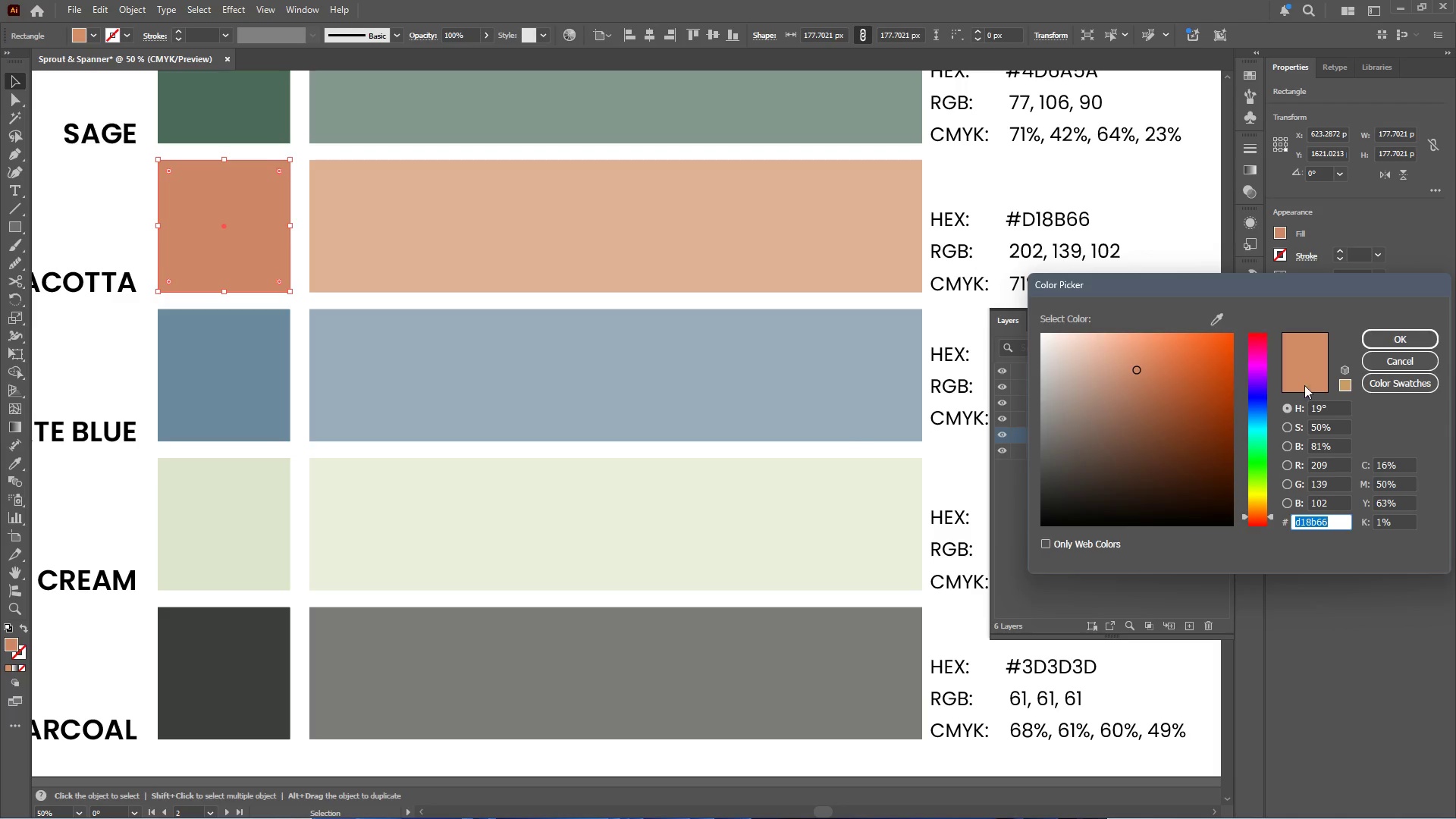 
wait(7.41)
 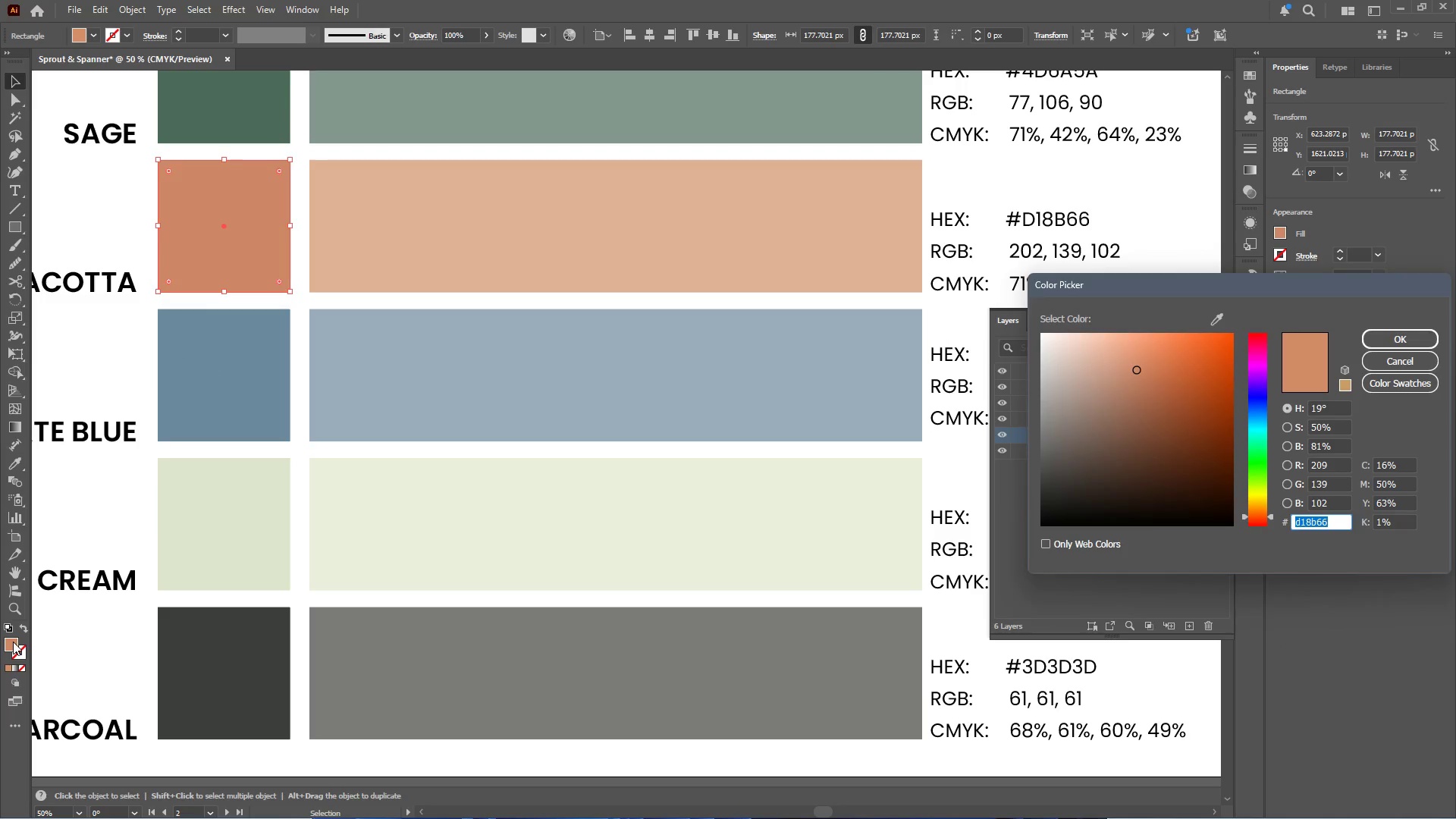 
left_click([1408, 332])
 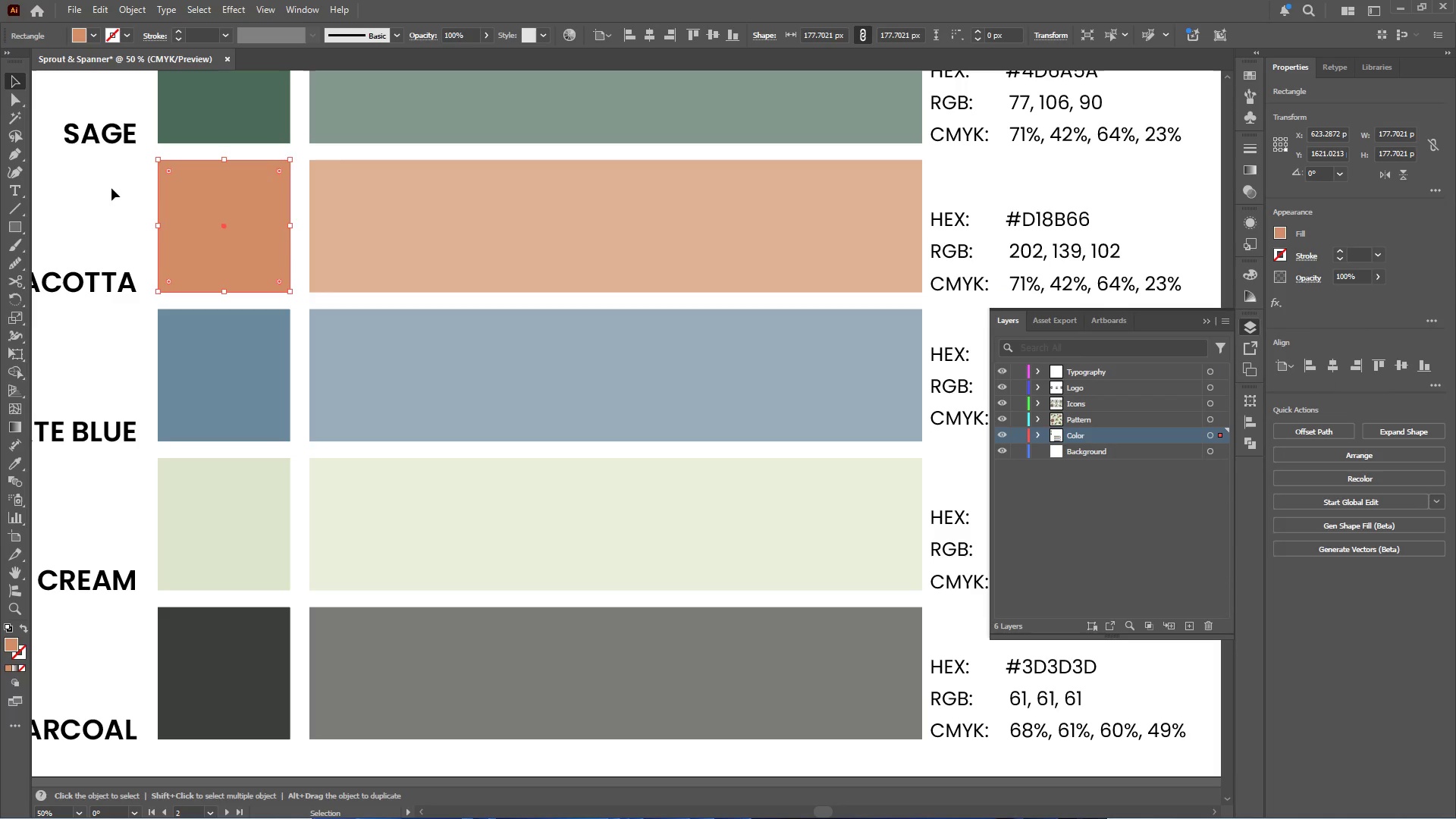 
left_click([20, 190])
 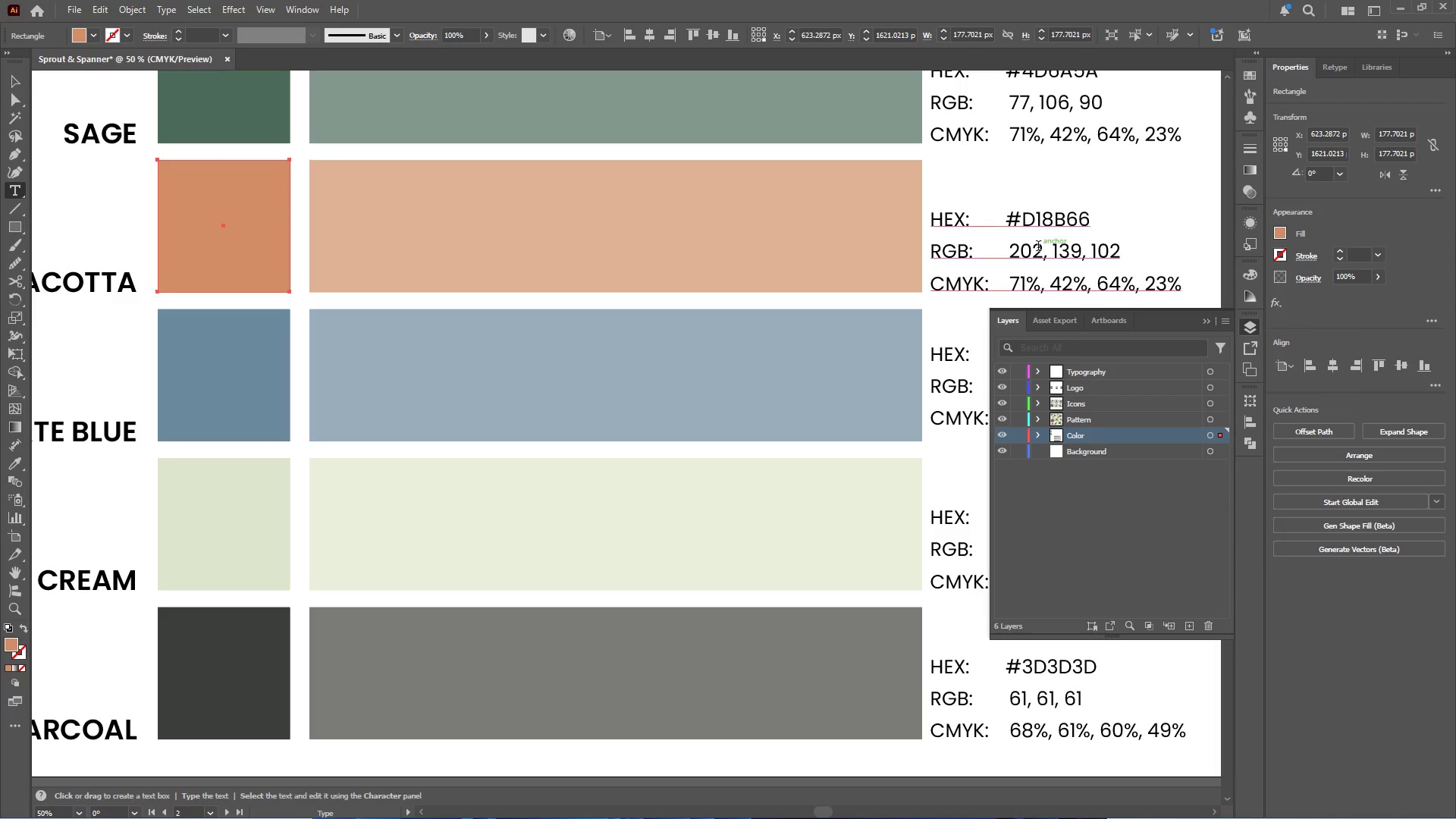 
left_click_drag(start_coordinate=[1031, 248], to_coordinate=[1040, 252])
 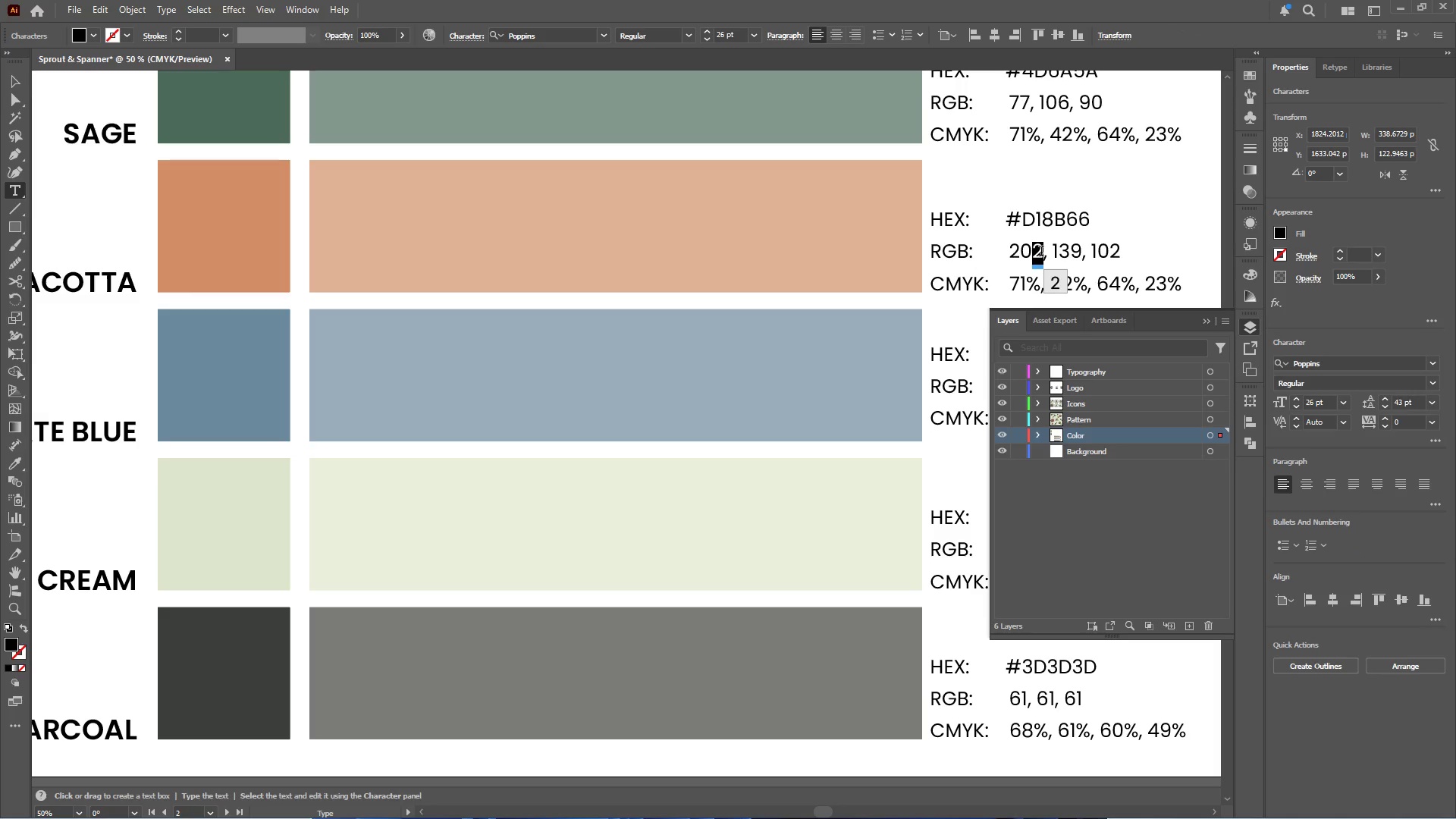 
key(Numpad9)
 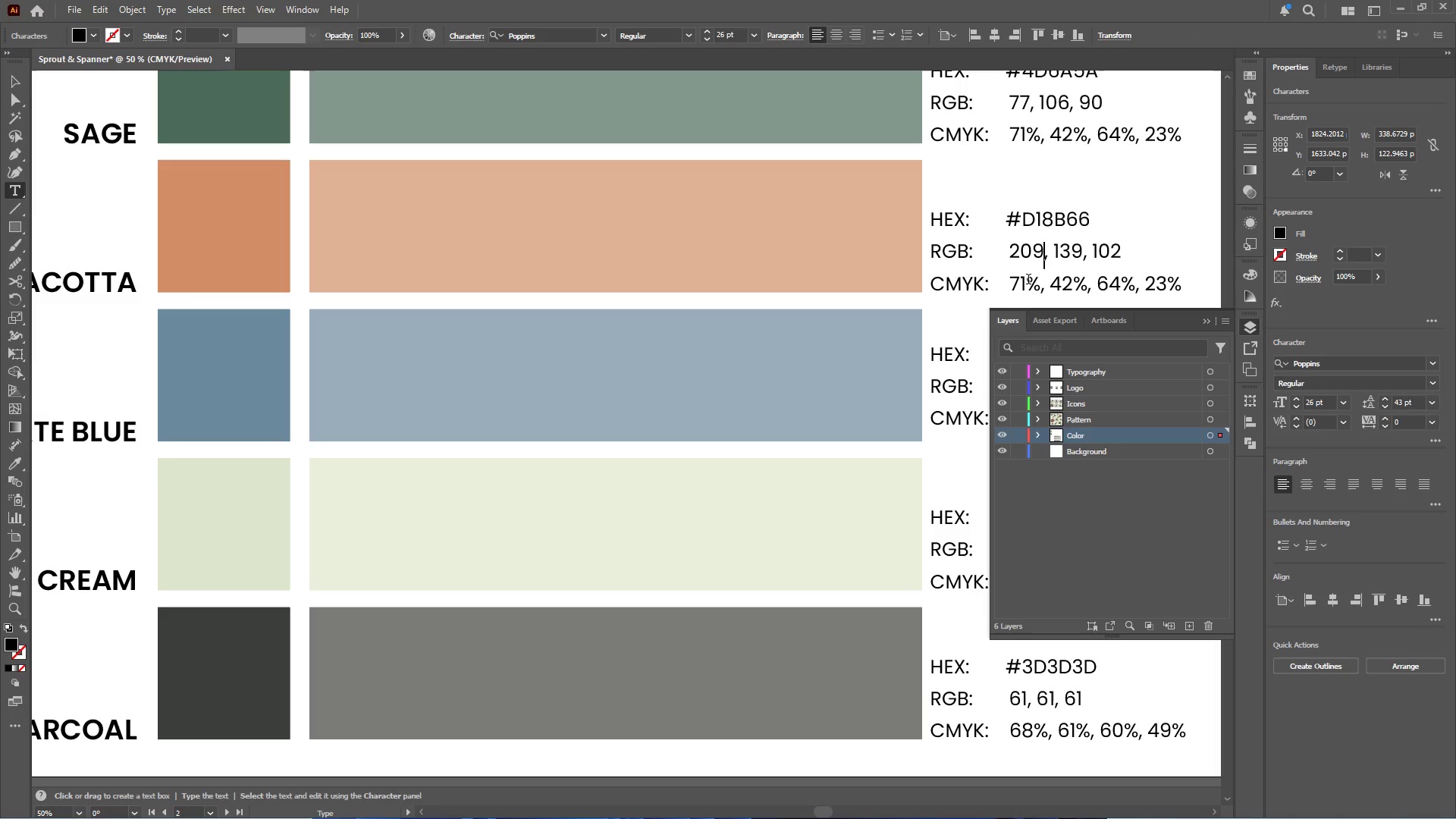 
left_click_drag(start_coordinate=[1028, 281], to_coordinate=[1012, 281])
 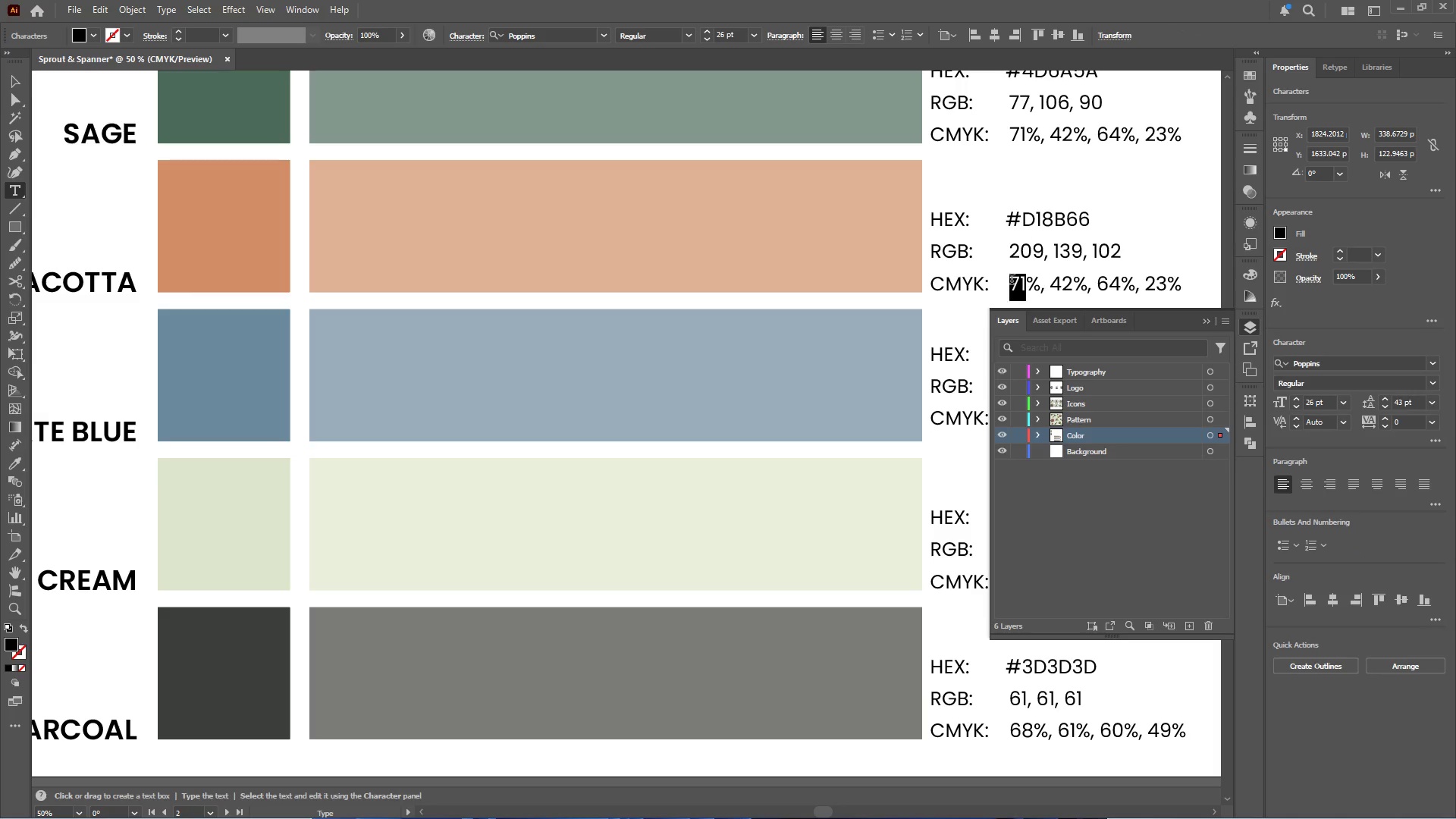 
key(Numpad1)
 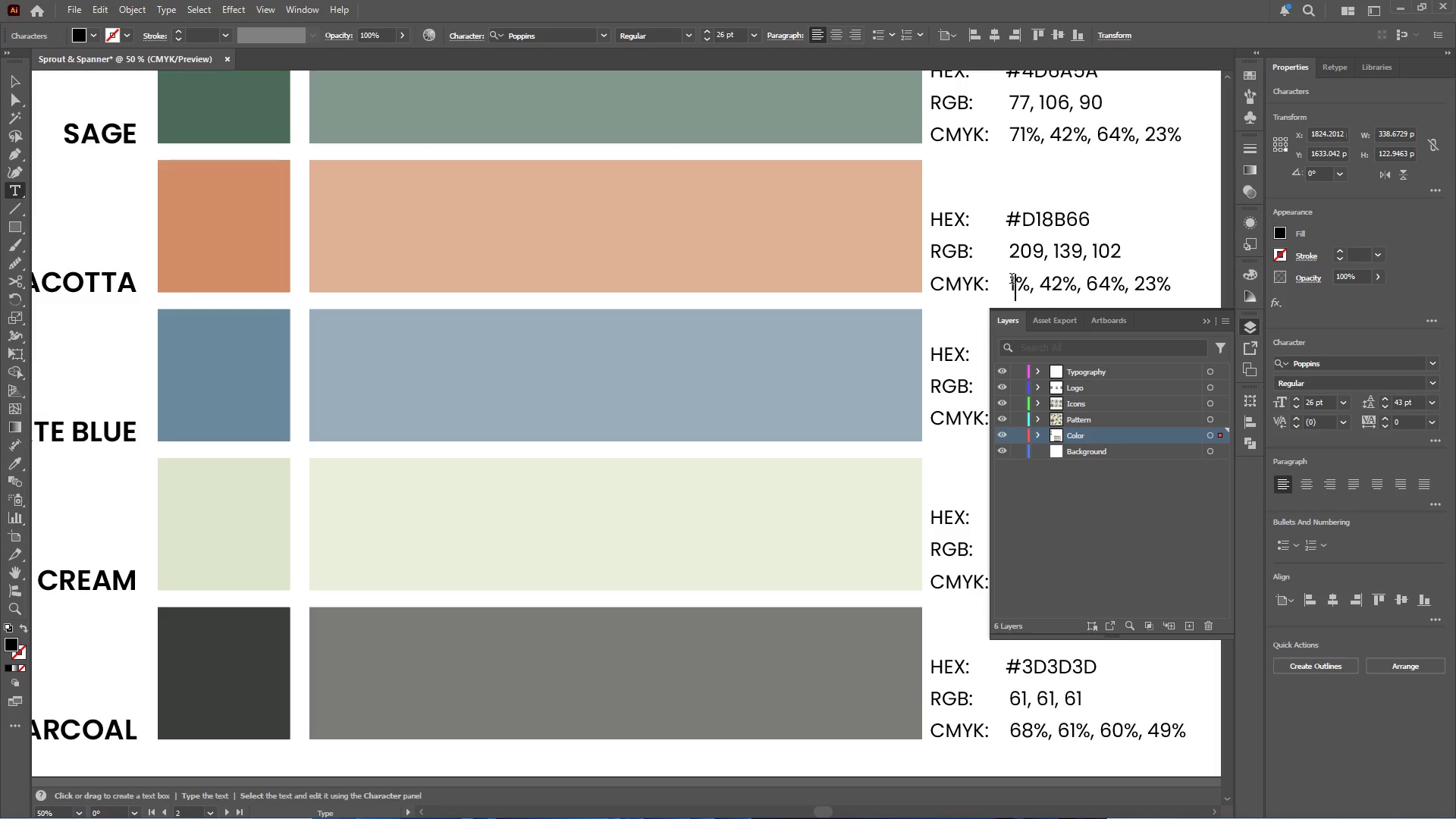 
key(Numpad6)
 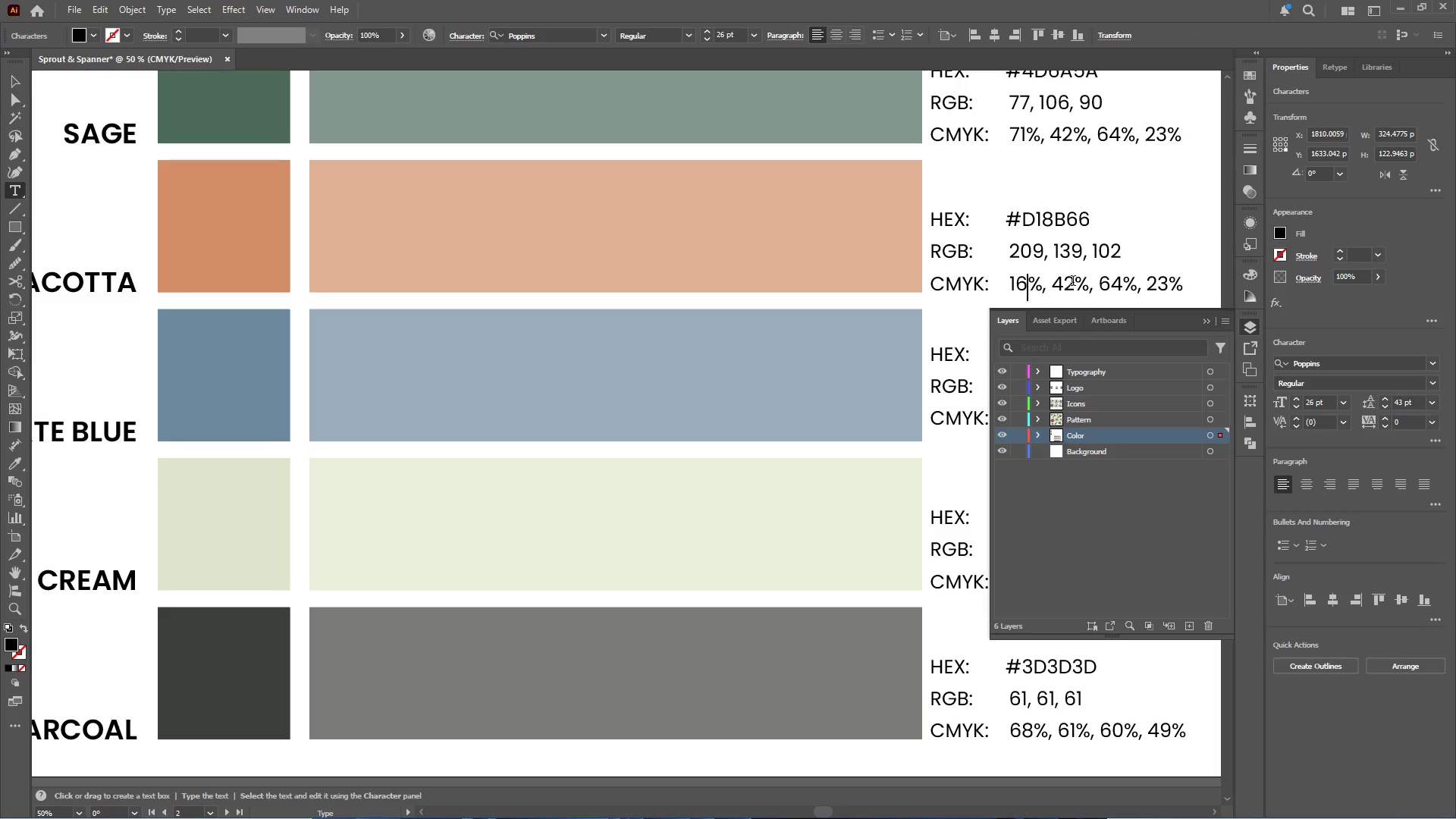 
left_click_drag(start_coordinate=[1075, 284], to_coordinate=[1056, 281])
 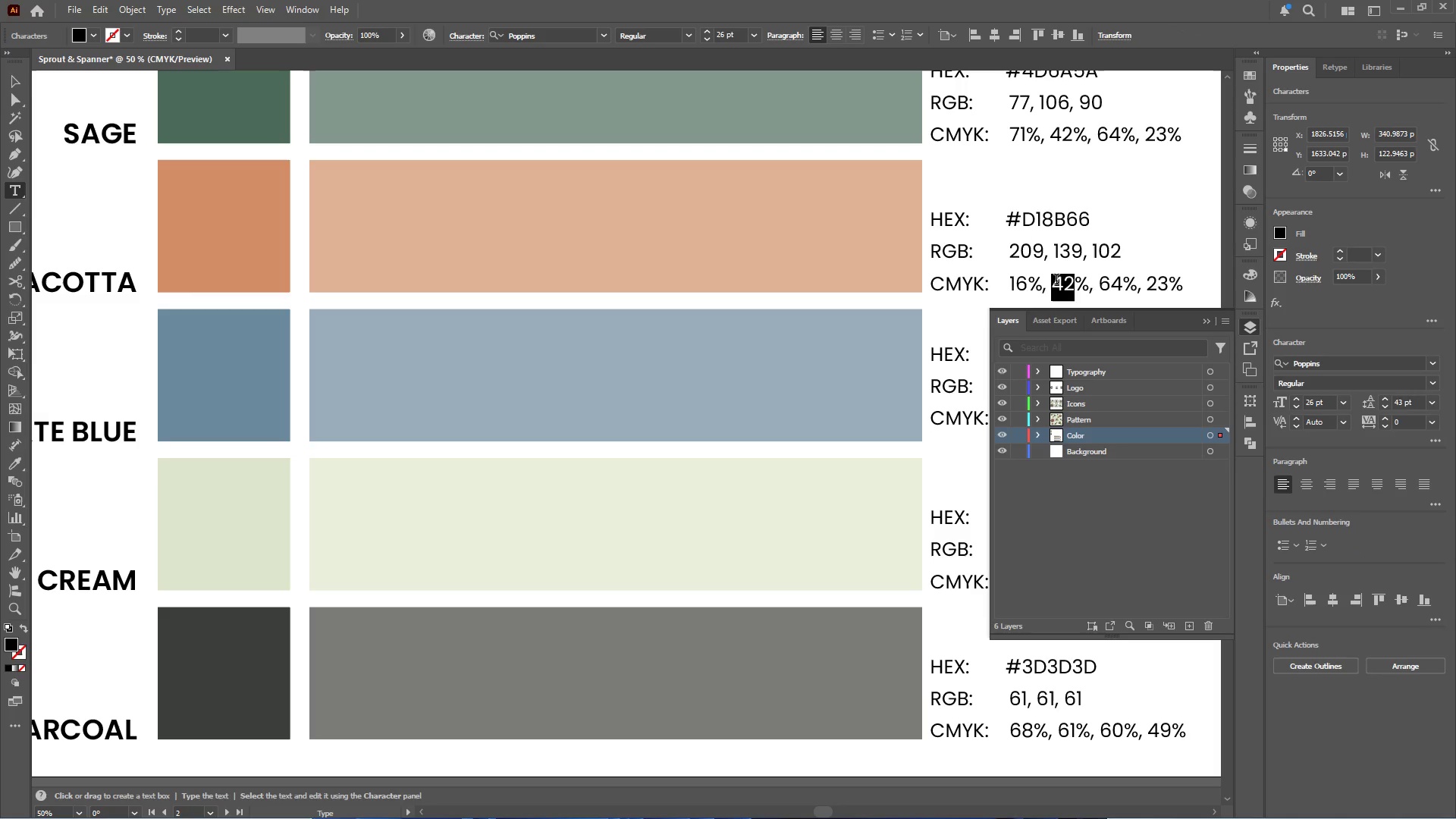 
key(Numpad5)
 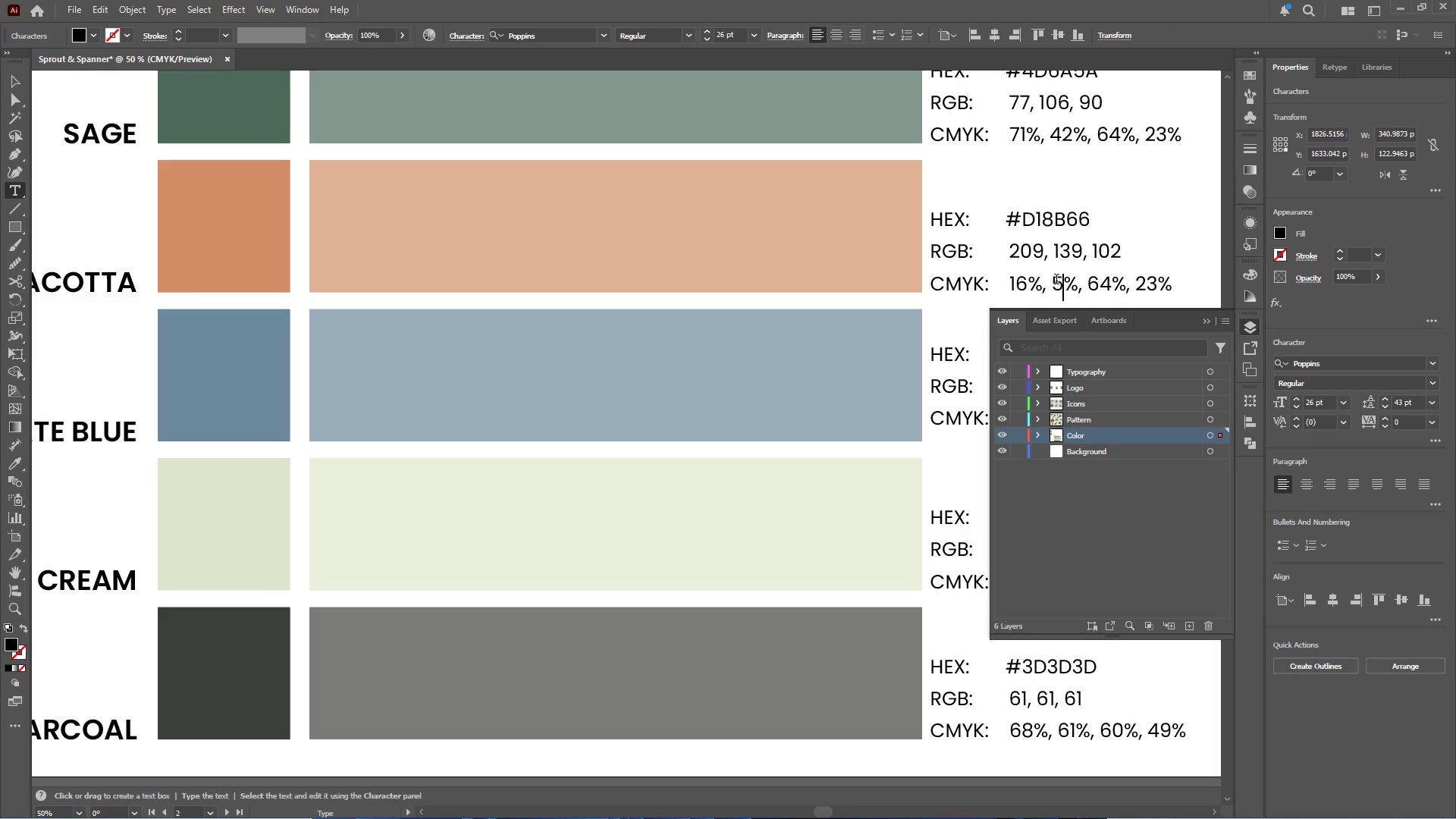 
key(Numpad0)
 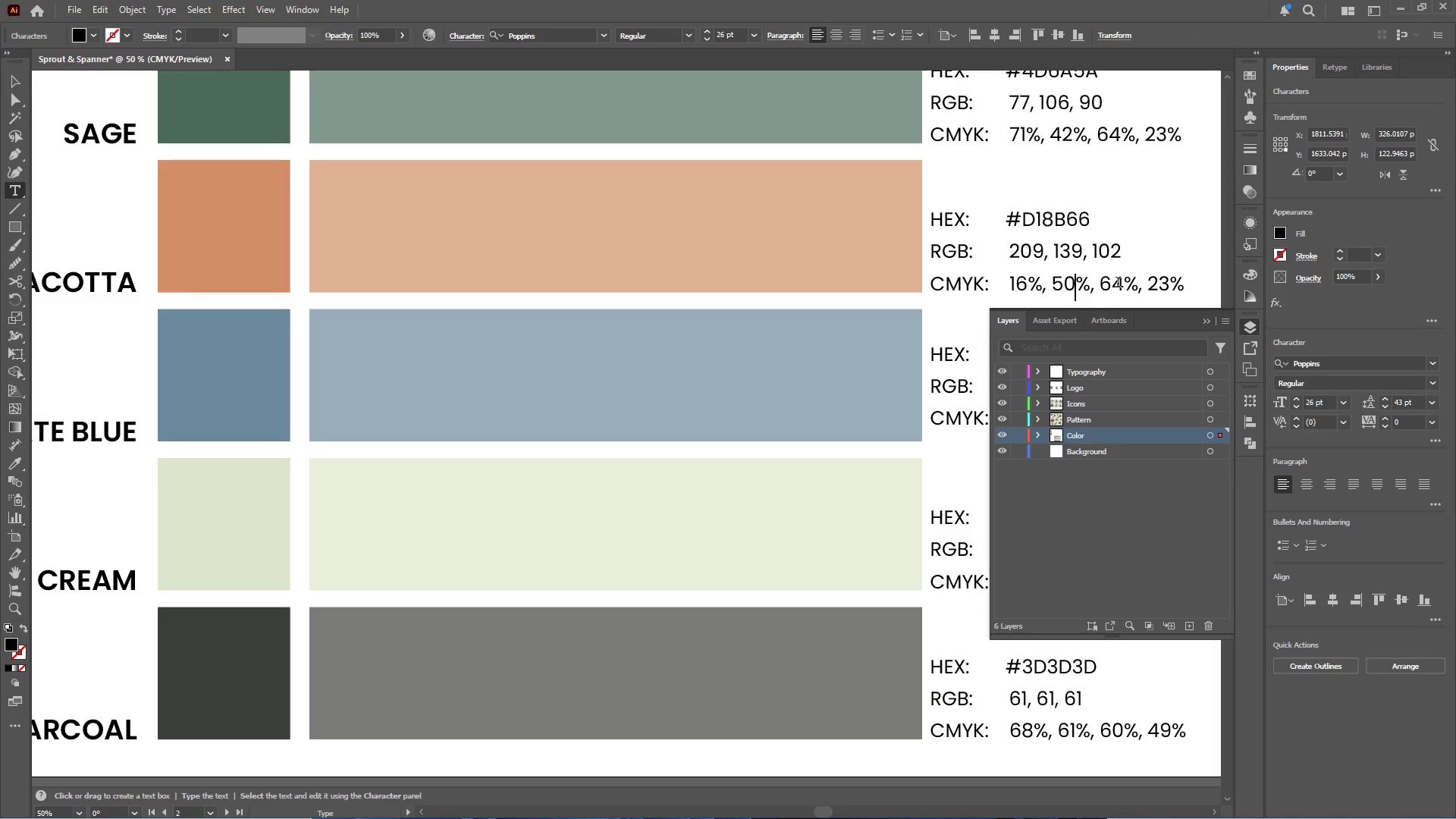 
left_click_drag(start_coordinate=[1122, 284], to_coordinate=[1116, 283])
 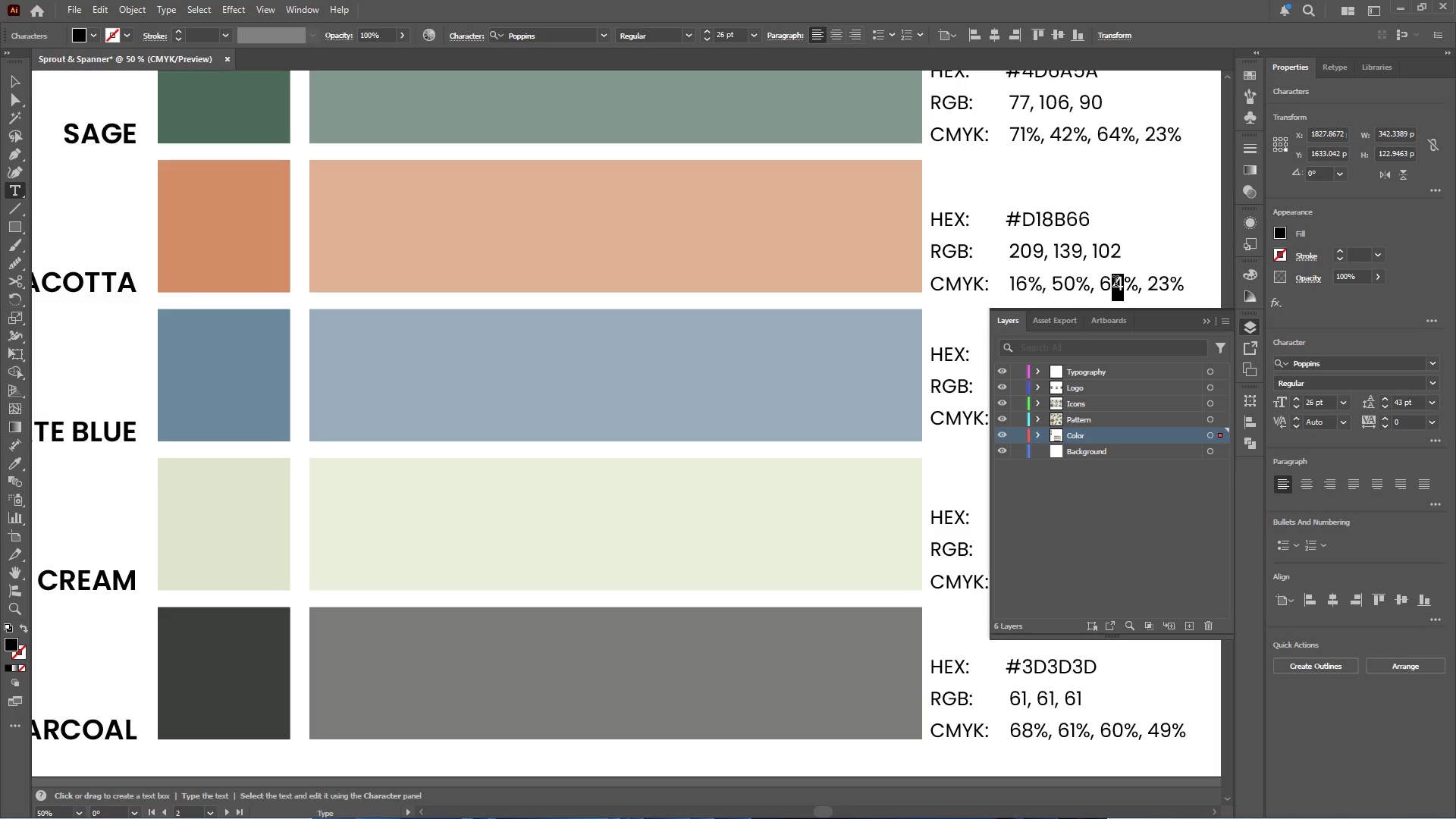 
key(Numpad3)
 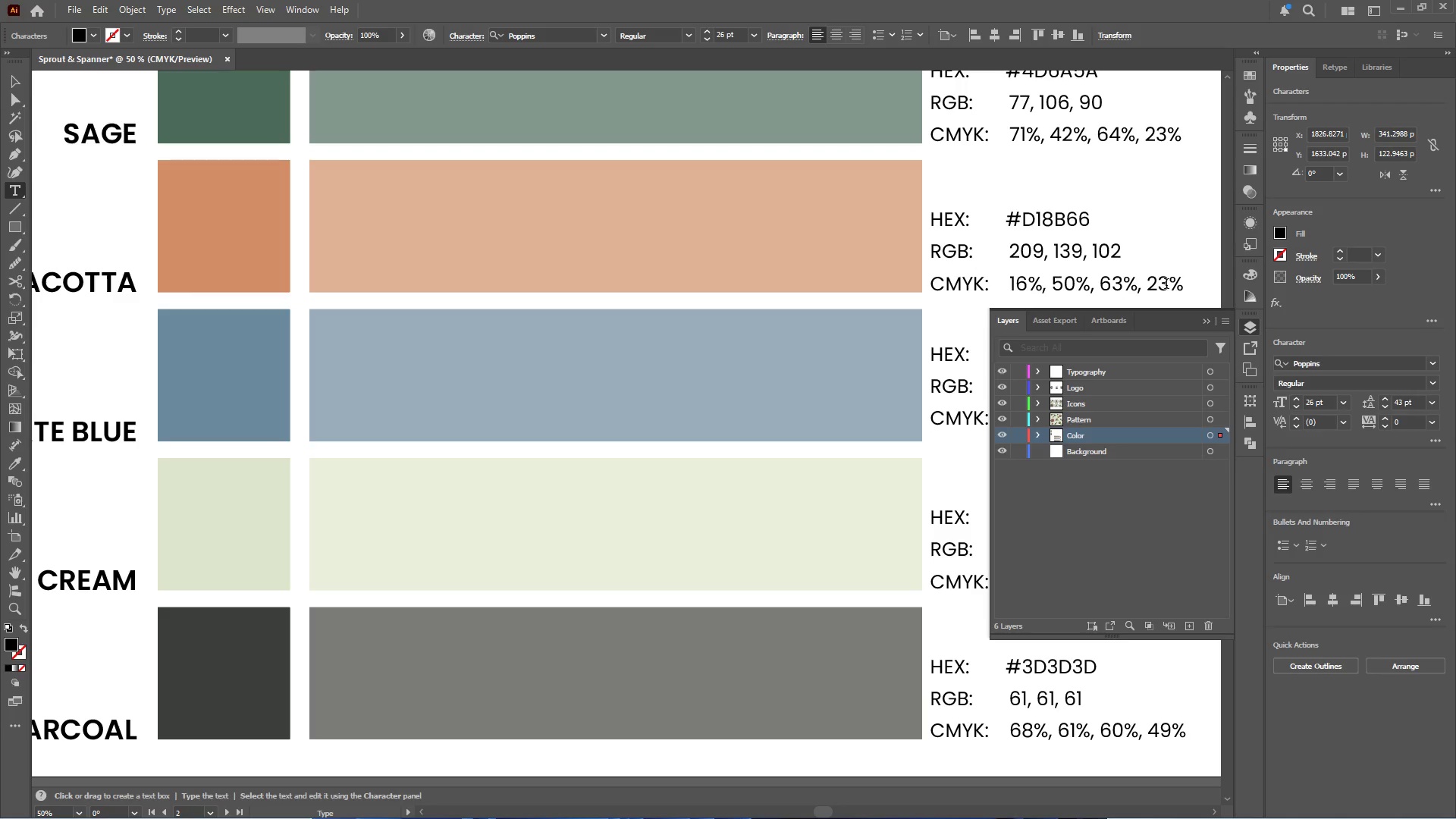 
left_click_drag(start_coordinate=[1167, 285], to_coordinate=[1147, 285])
 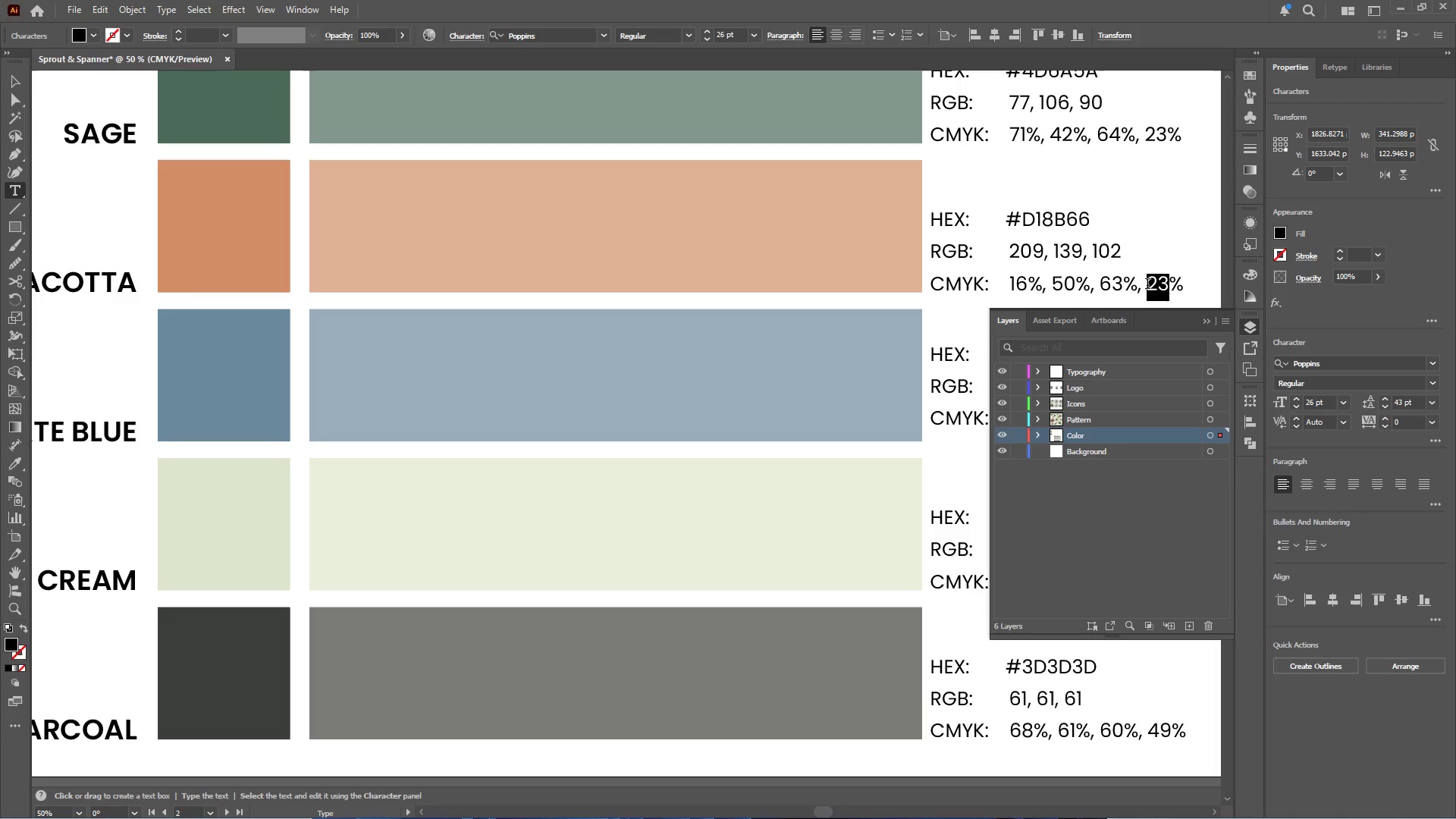 
key(Numpad1)
 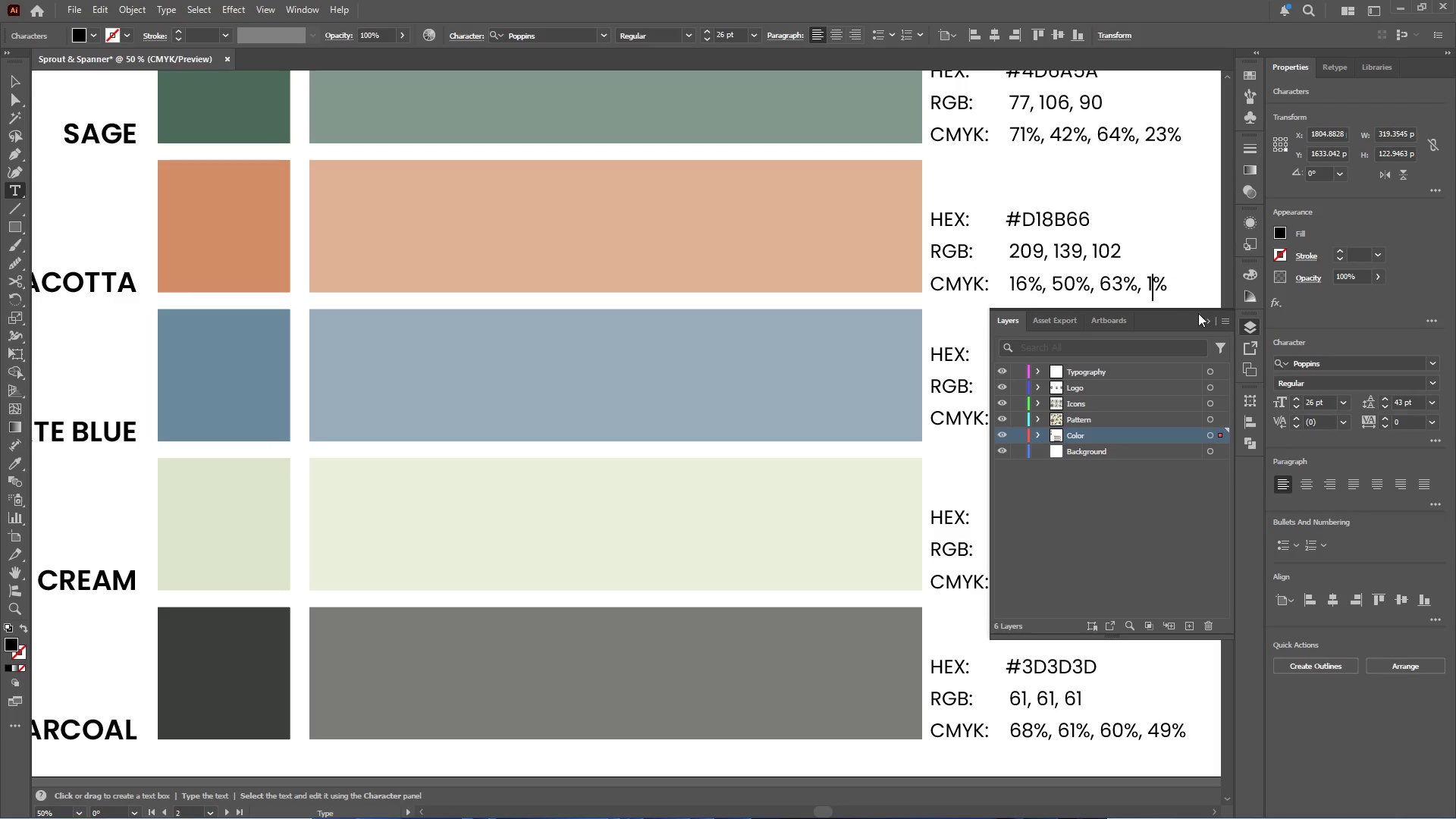 
left_click([1205, 319])
 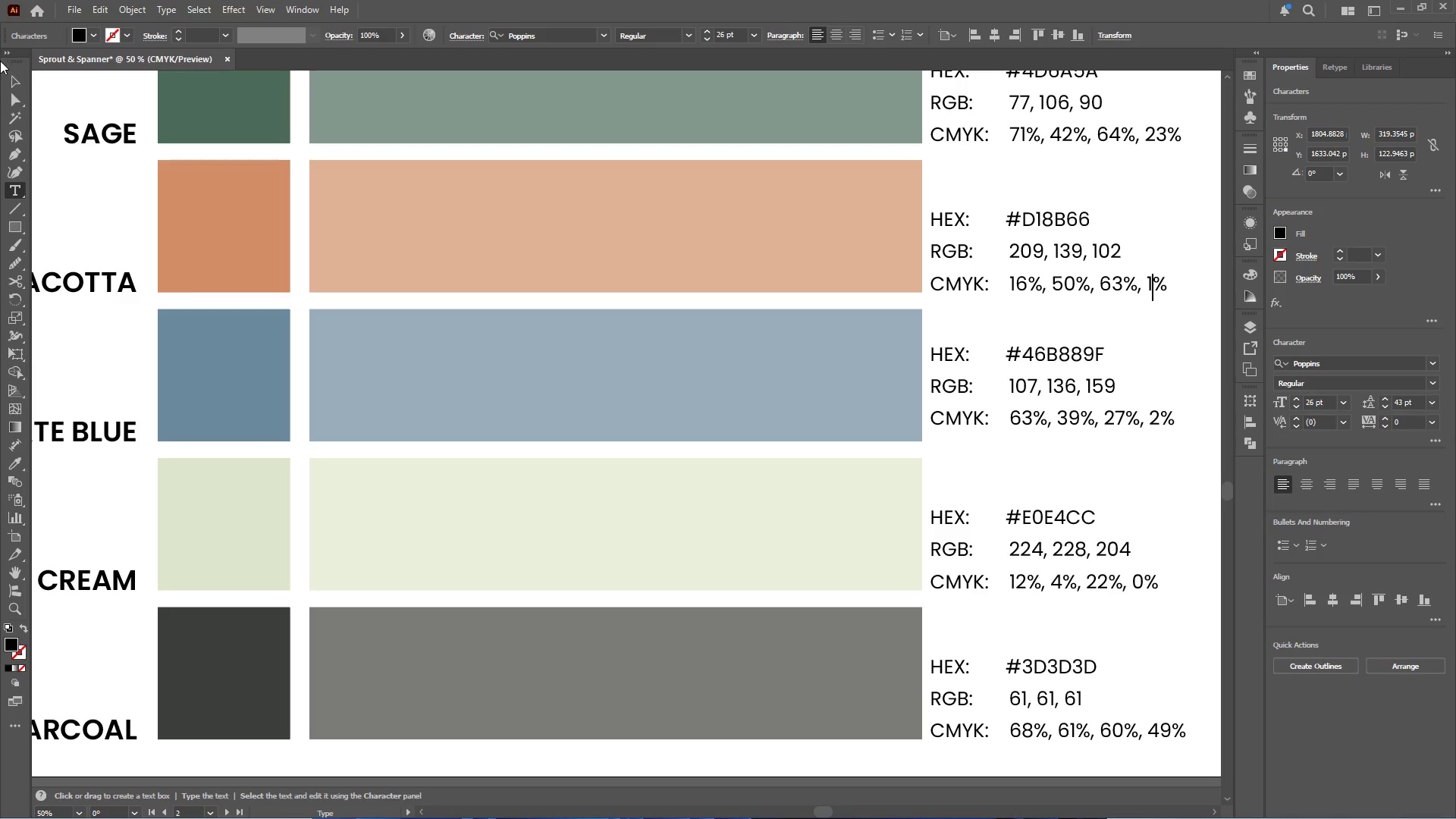 
left_click([11, 77])
 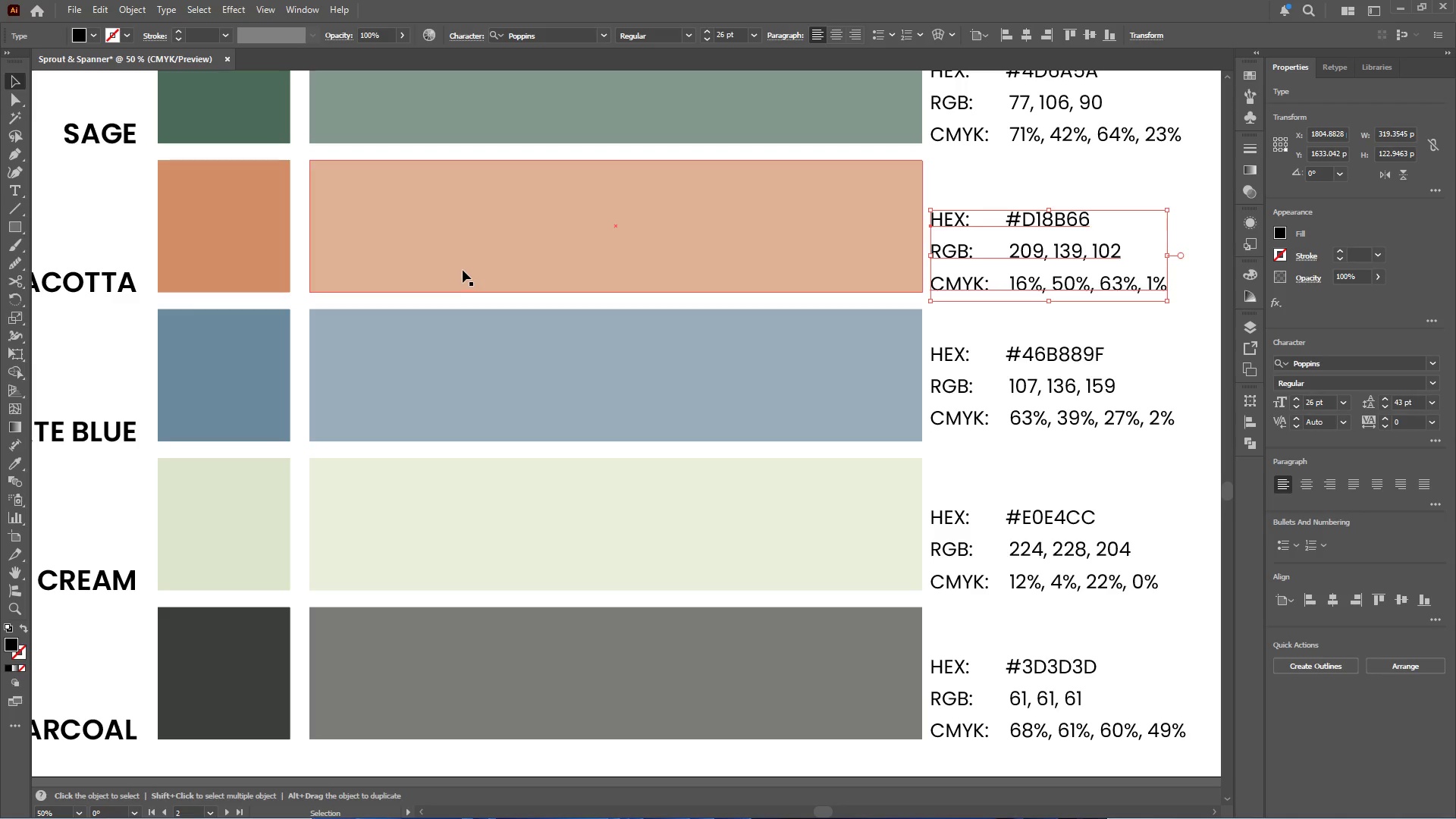 
hold_key(key=AltLeft, duration=0.48)
scroll: coordinate [481, 270], scroll_direction: down, amount: 4.0
 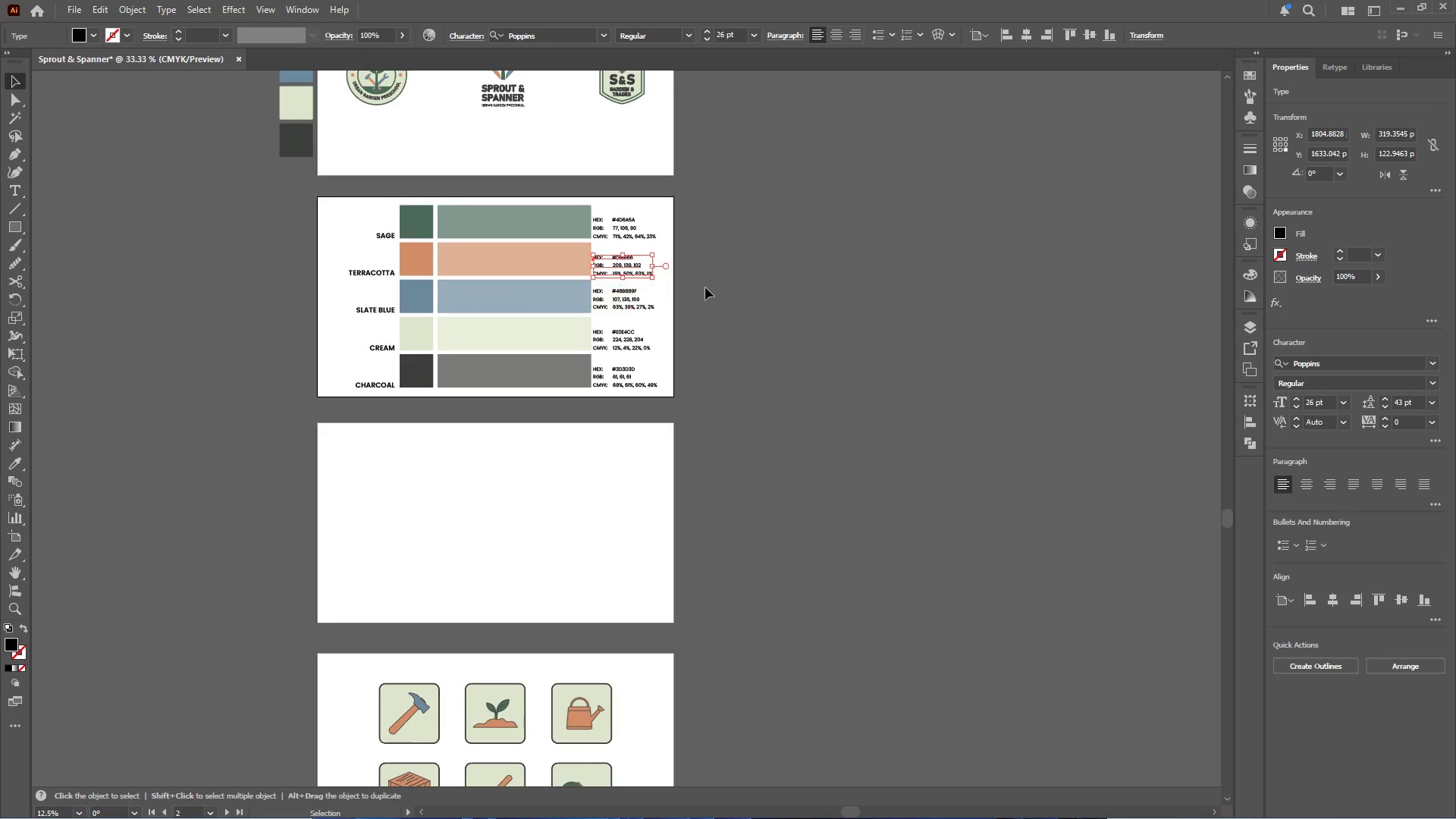 
left_click([706, 287])
 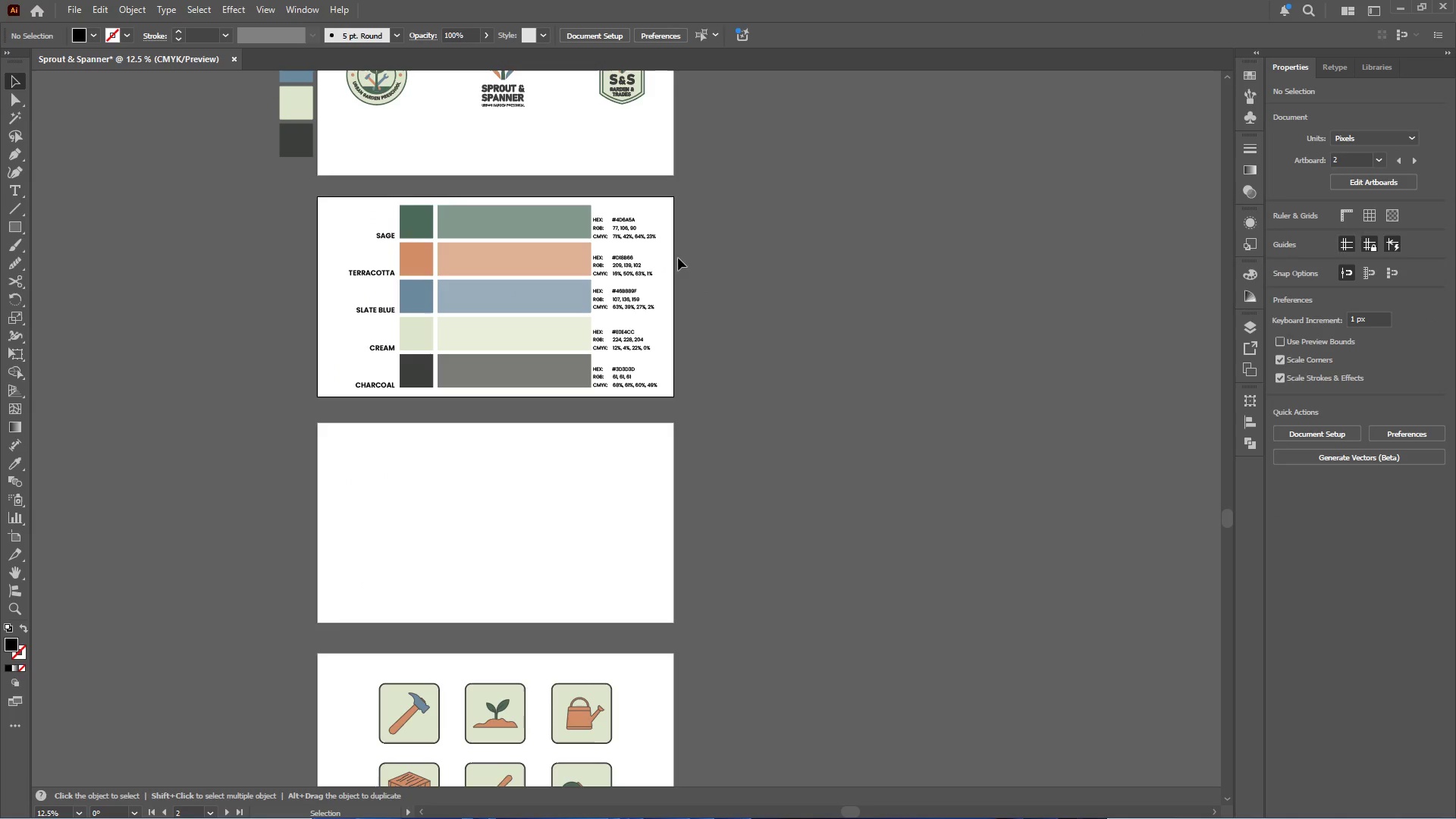 
hold_key(key=AltLeft, duration=0.41)
scroll: coordinate [663, 240], scroll_direction: up, amount: 1.0
 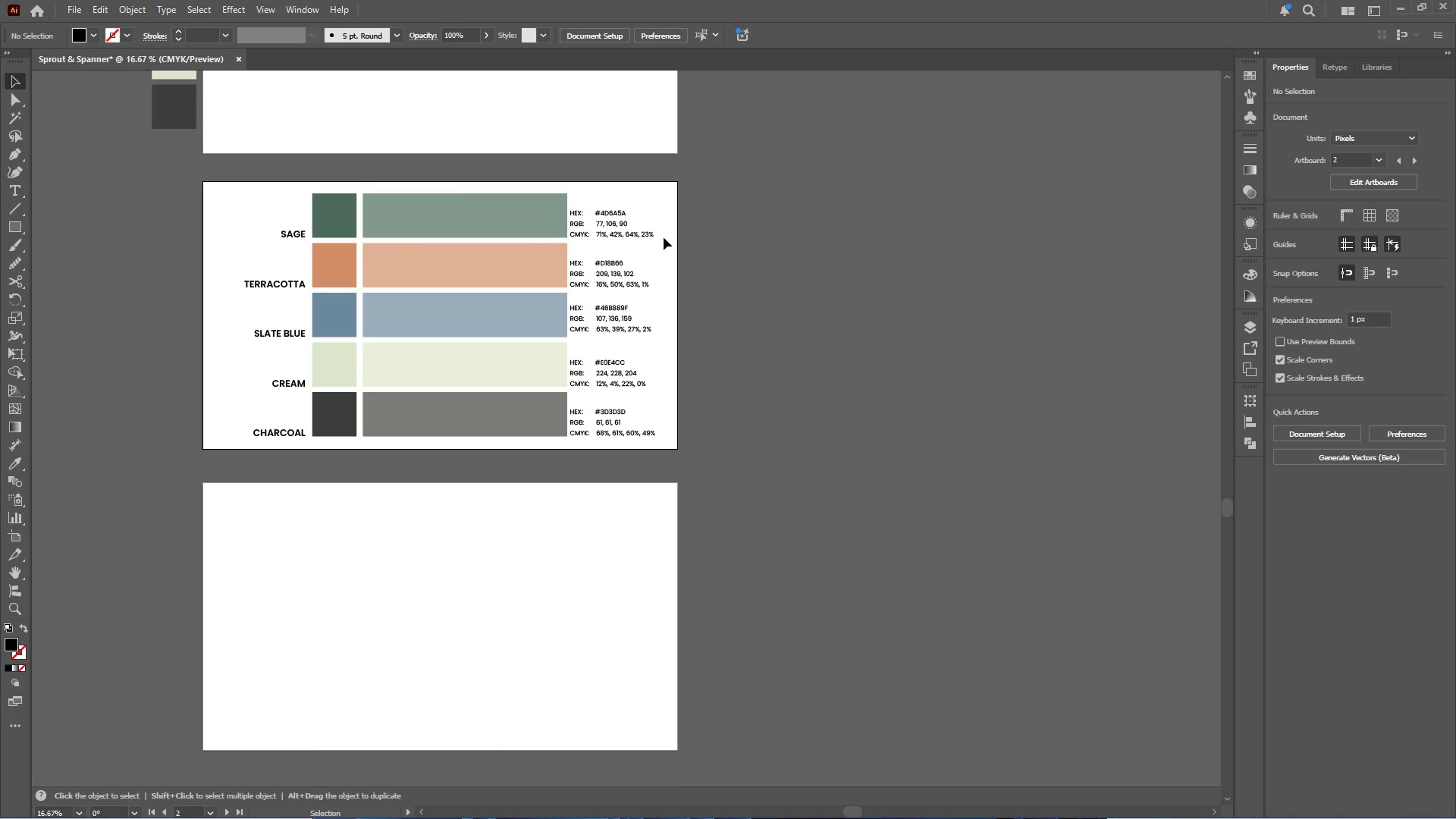 
hold_key(key=AltLeft, duration=0.56)
scroll: coordinate [664, 237], scroll_direction: down, amount: 1.0
 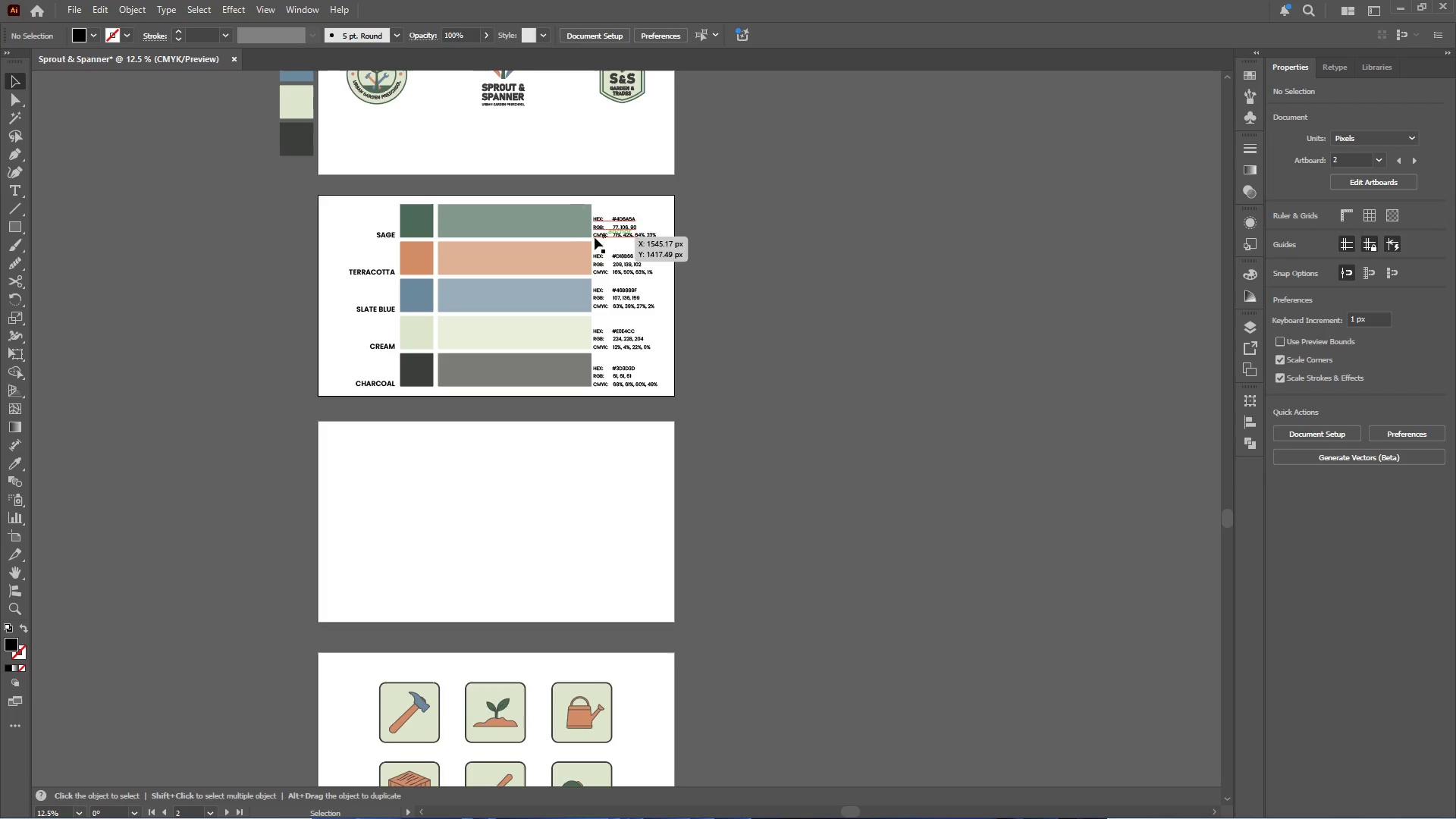 
left_click([557, 228])
 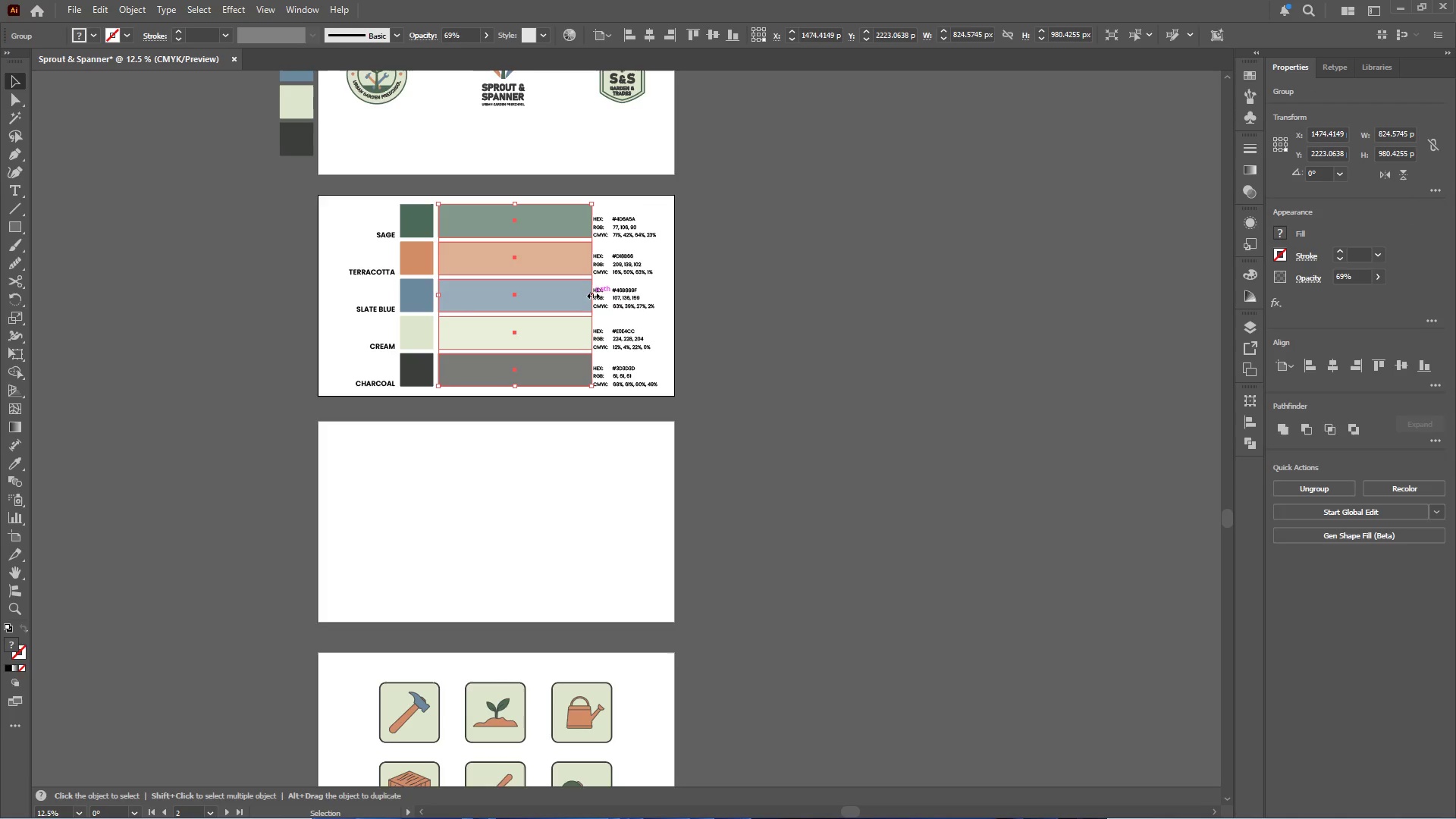 
left_click_drag(start_coordinate=[592, 296], to_coordinate=[535, 291])
 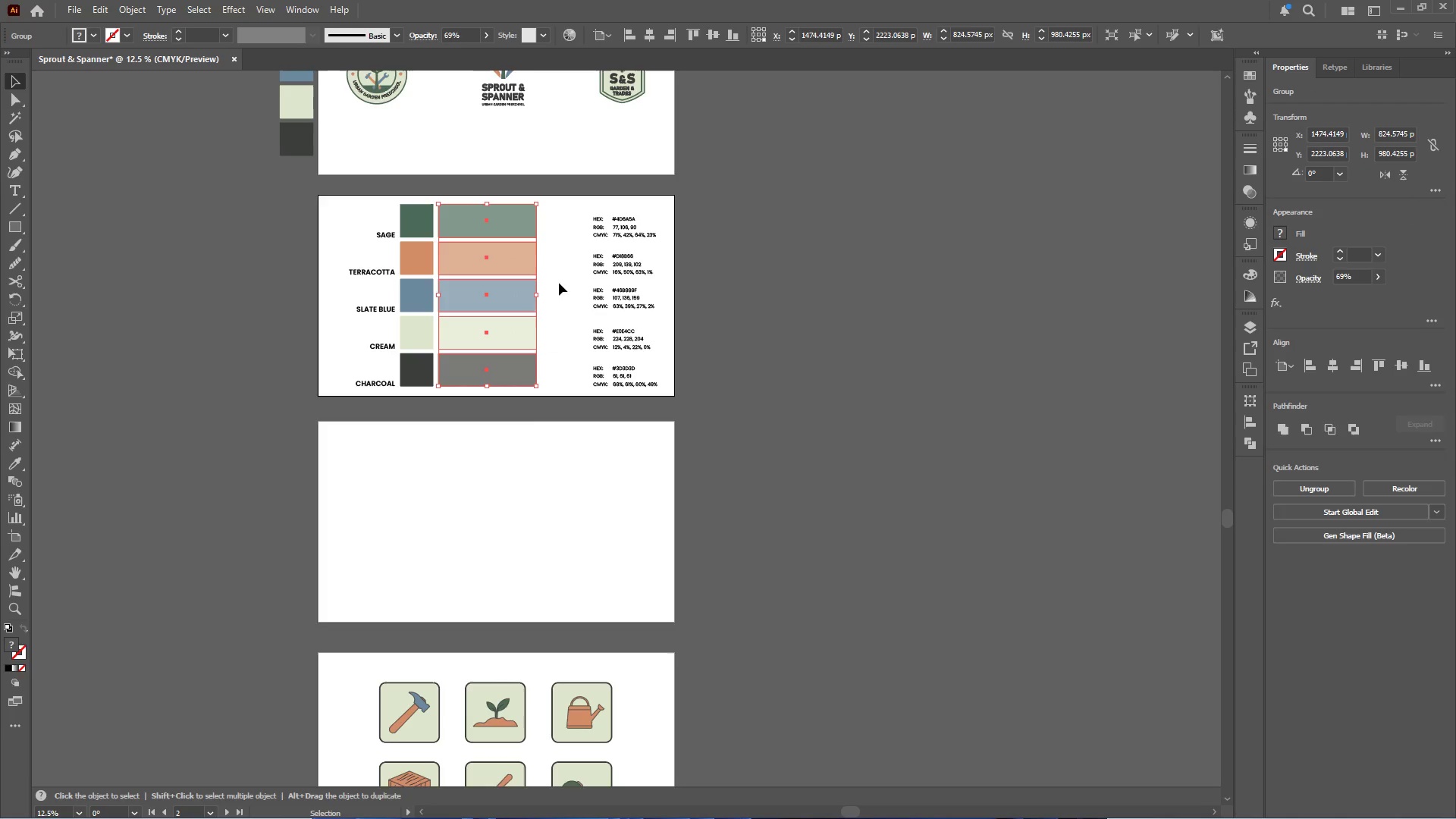 
left_click([572, 278])
 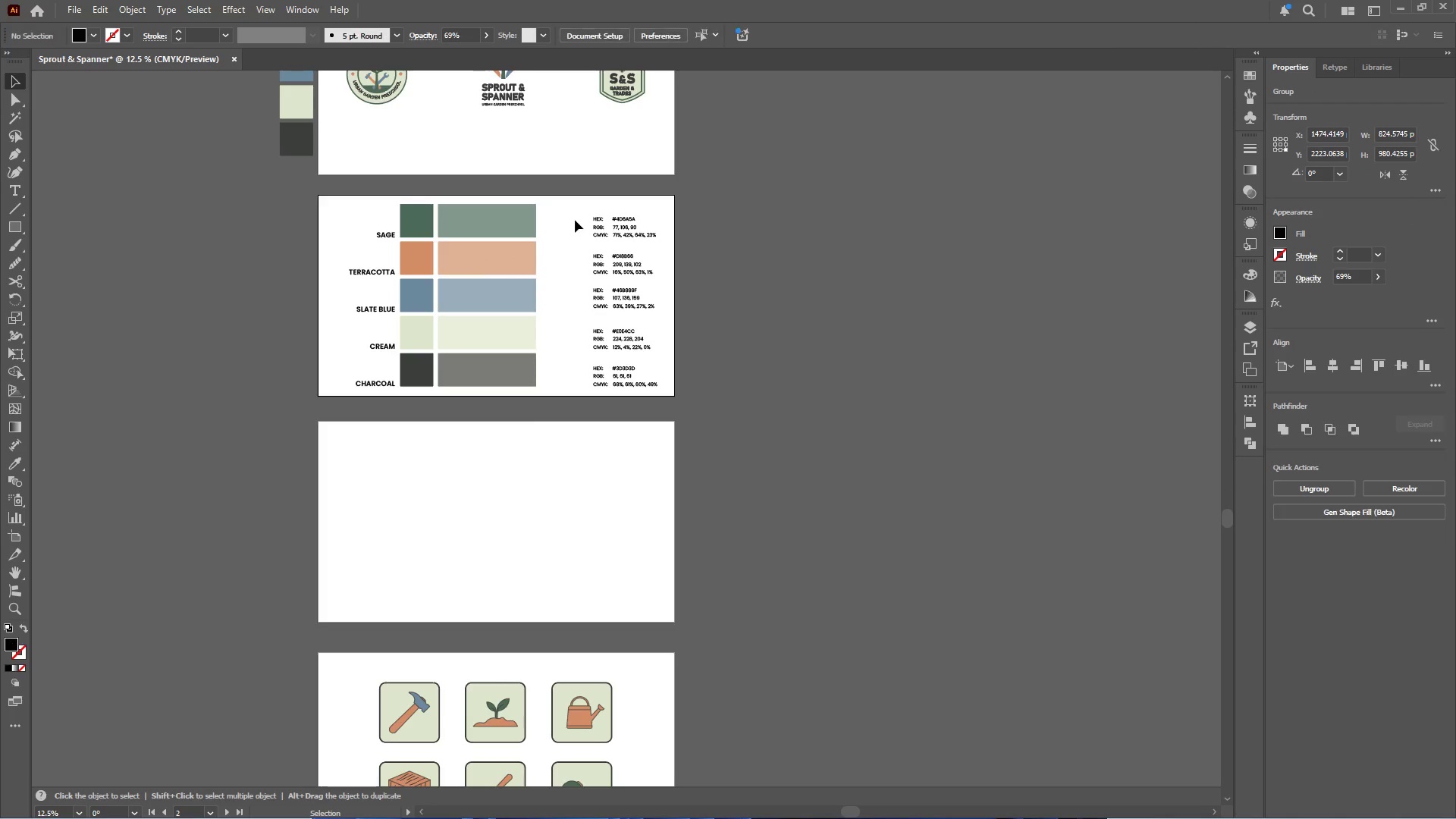 
left_click_drag(start_coordinate=[576, 218], to_coordinate=[645, 384])
 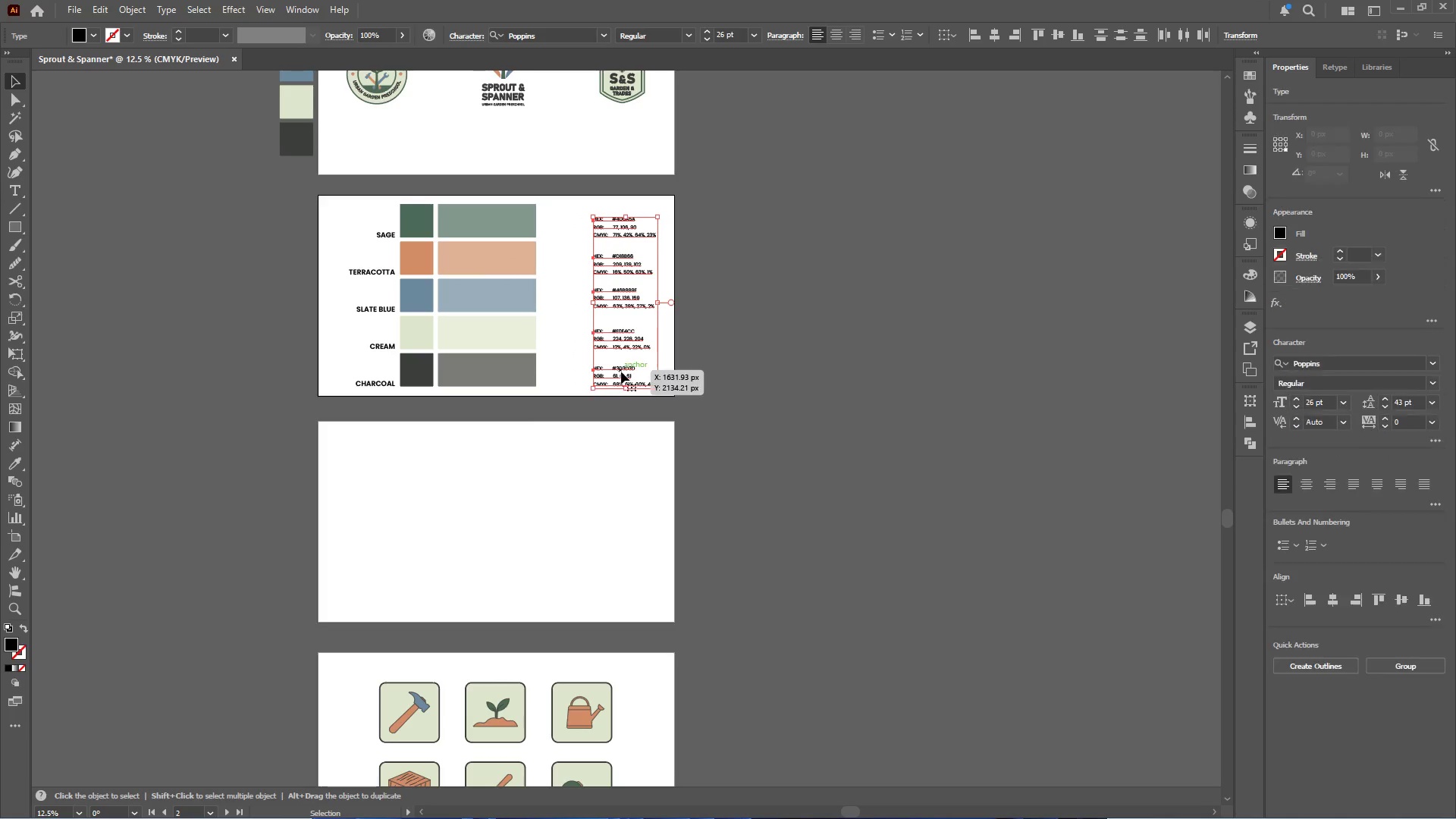 
left_click_drag(start_coordinate=[620, 371], to_coordinate=[571, 370])
 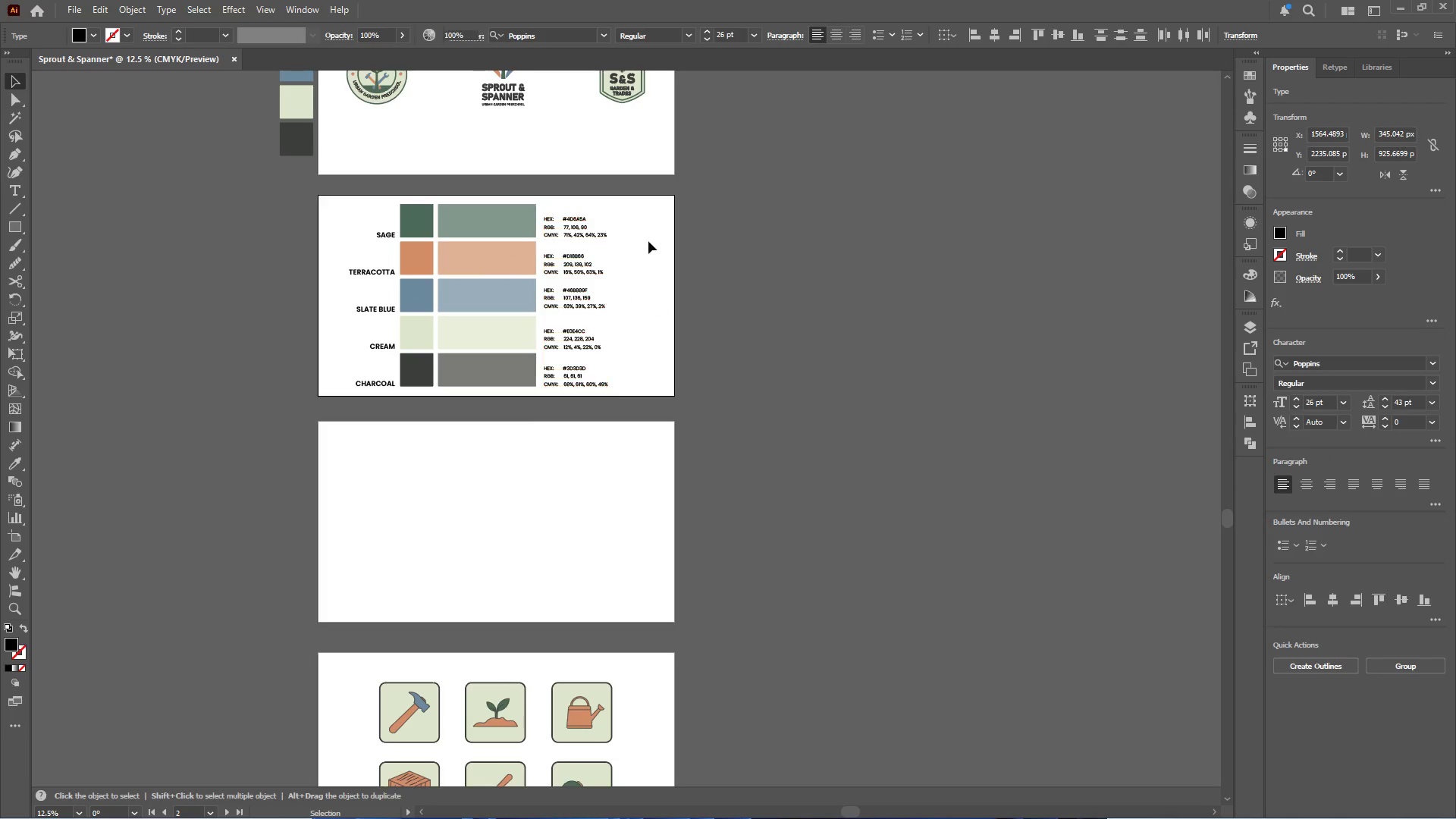 
hold_key(key=ShiftLeft, duration=1.8)
 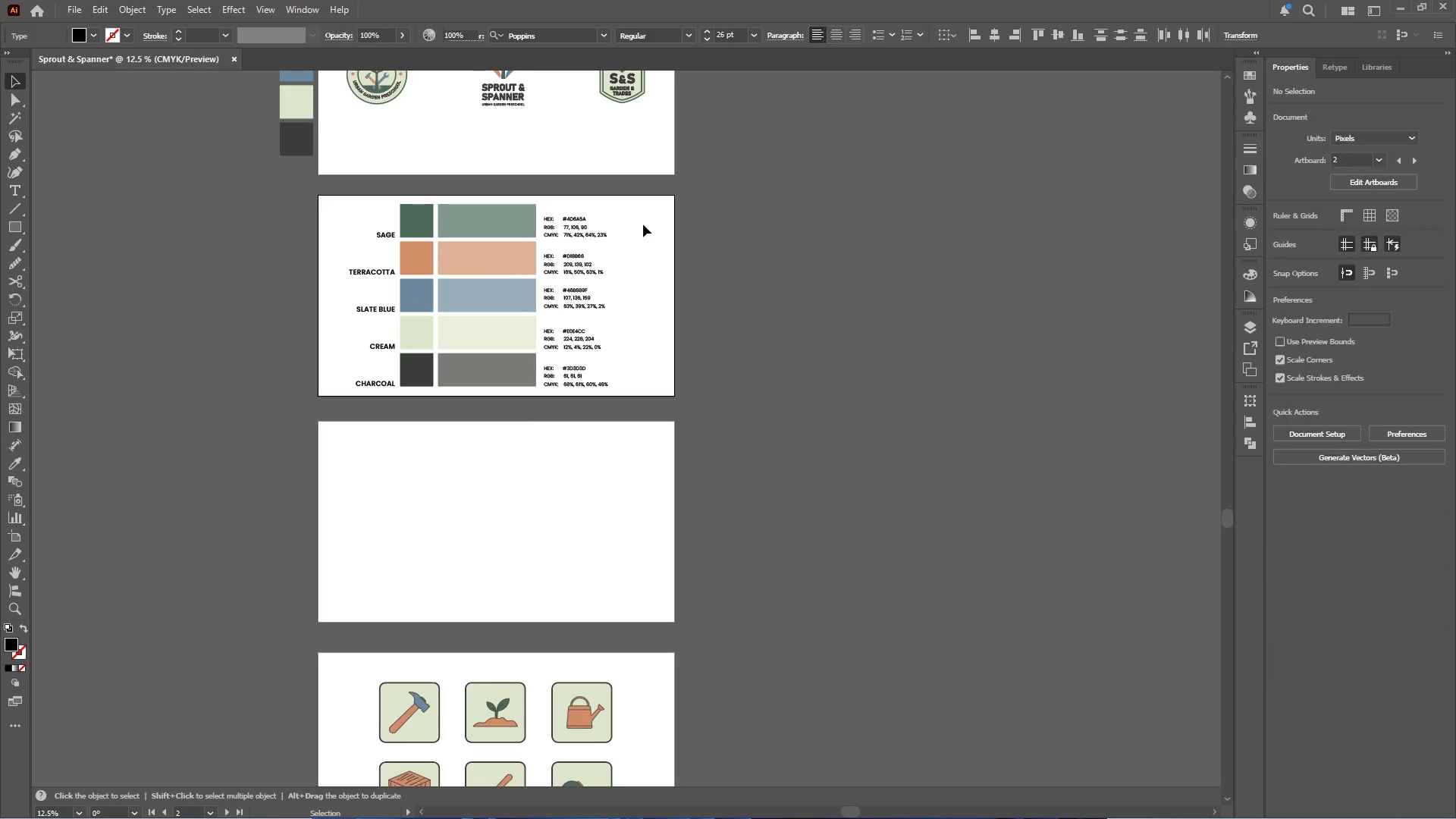 
left_click_drag(start_coordinate=[633, 211], to_coordinate=[331, 388])
 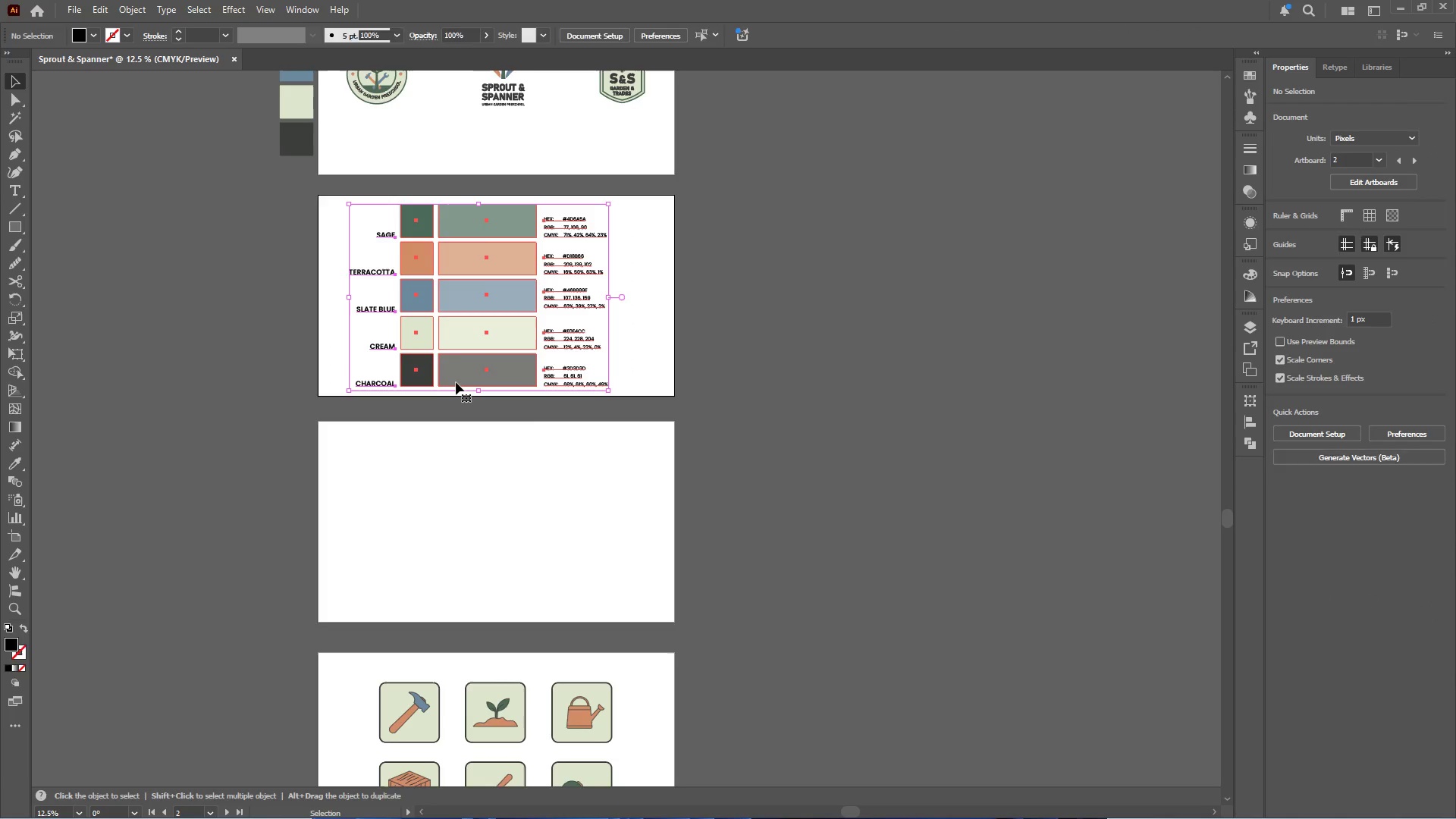 
hold_key(key=ShiftLeft, duration=1.72)
left_click_drag(start_coordinate=[478, 391], to_coordinate=[478, 377])
 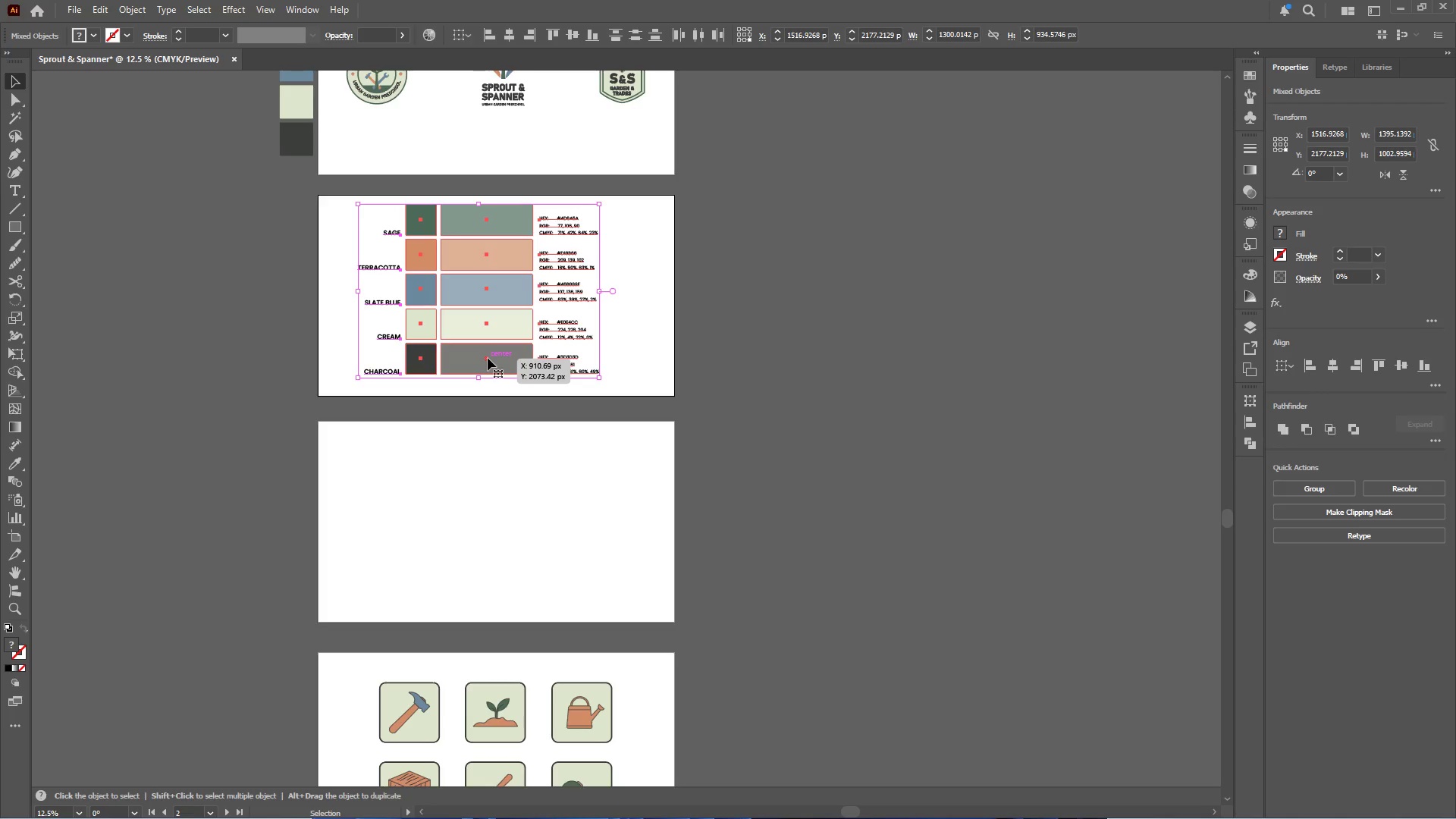 
left_click_drag(start_coordinate=[488, 356], to_coordinate=[514, 359])
 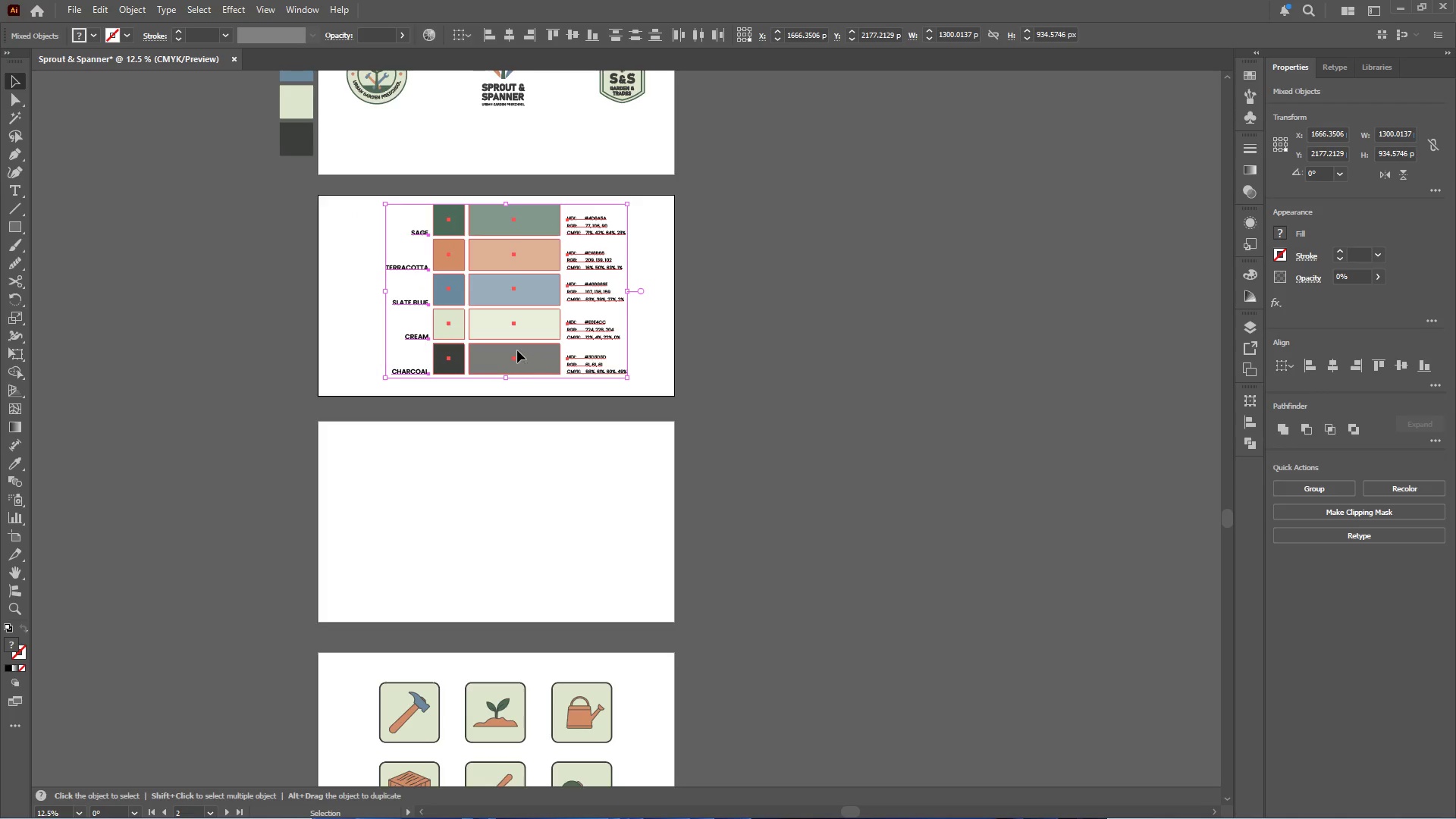 
hold_key(key=ShiftLeft, duration=2.05)
 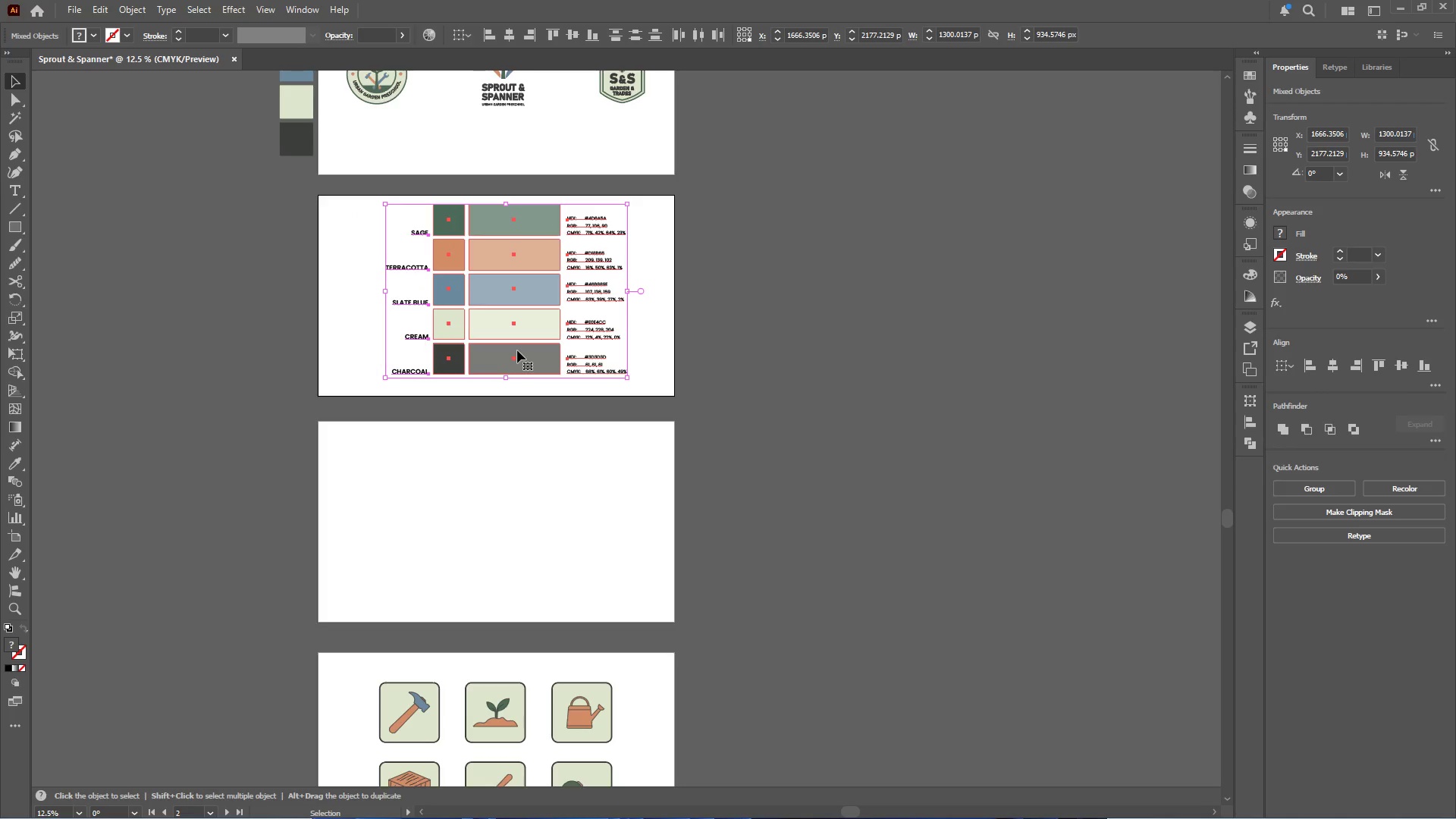 
left_click_drag(start_coordinate=[517, 350], to_coordinate=[517, 359])
 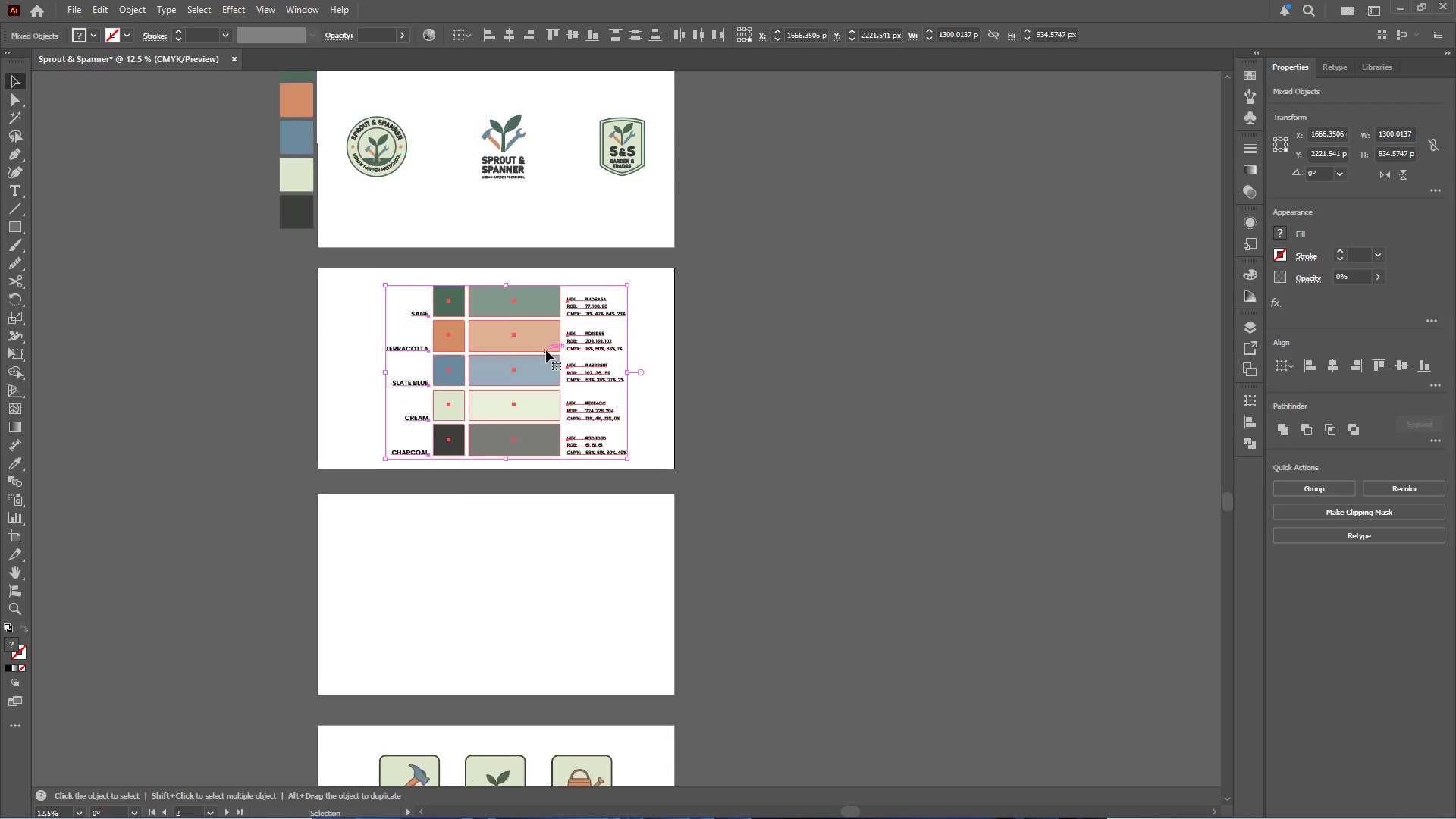 
hold_key(key=ShiftLeft, duration=1.11)
 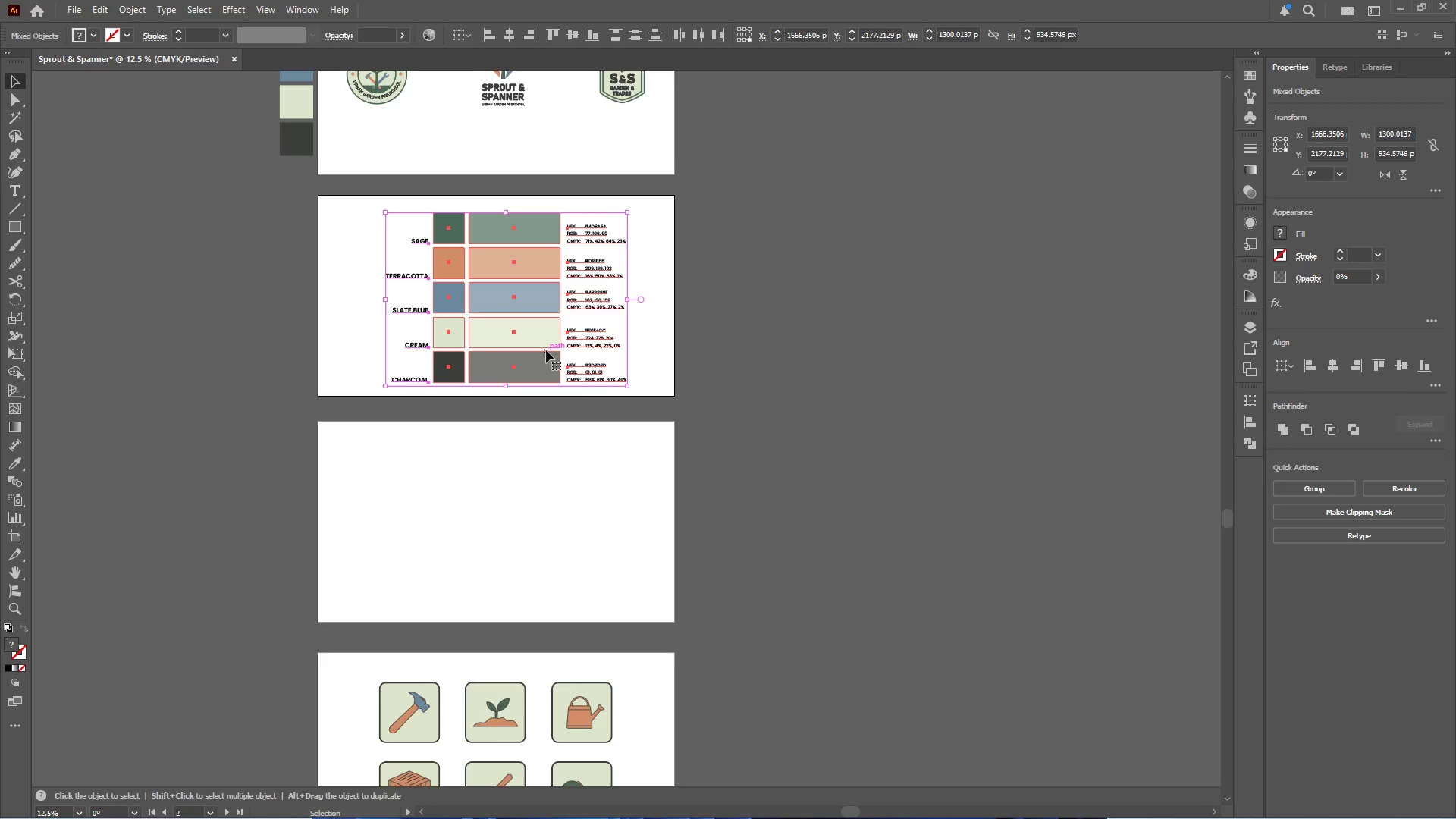 
hold_key(key=AltLeft, duration=0.58)
scroll: coordinate [546, 350], scroll_direction: up, amount: 7.0
 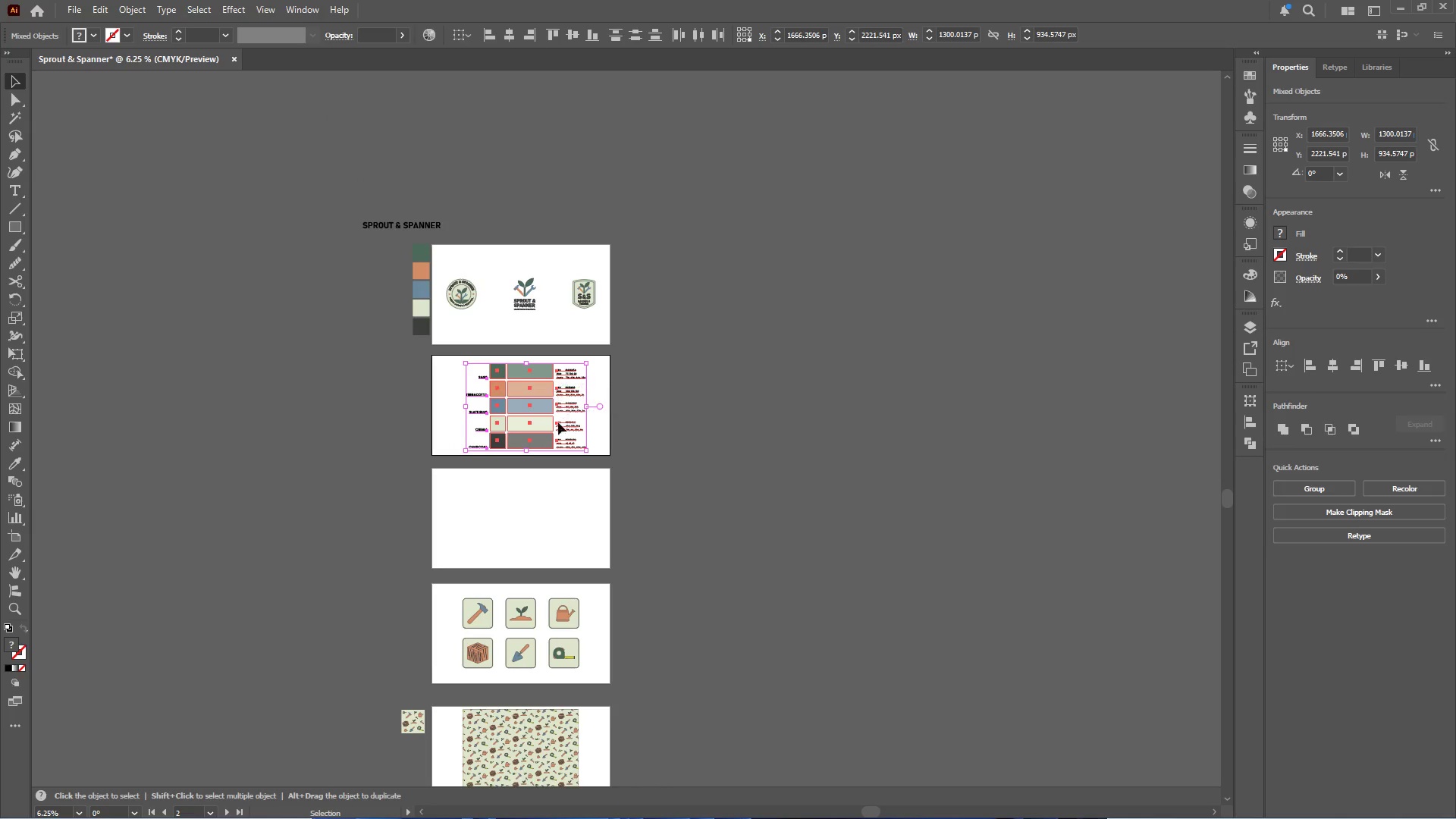 
left_click([543, 516])
 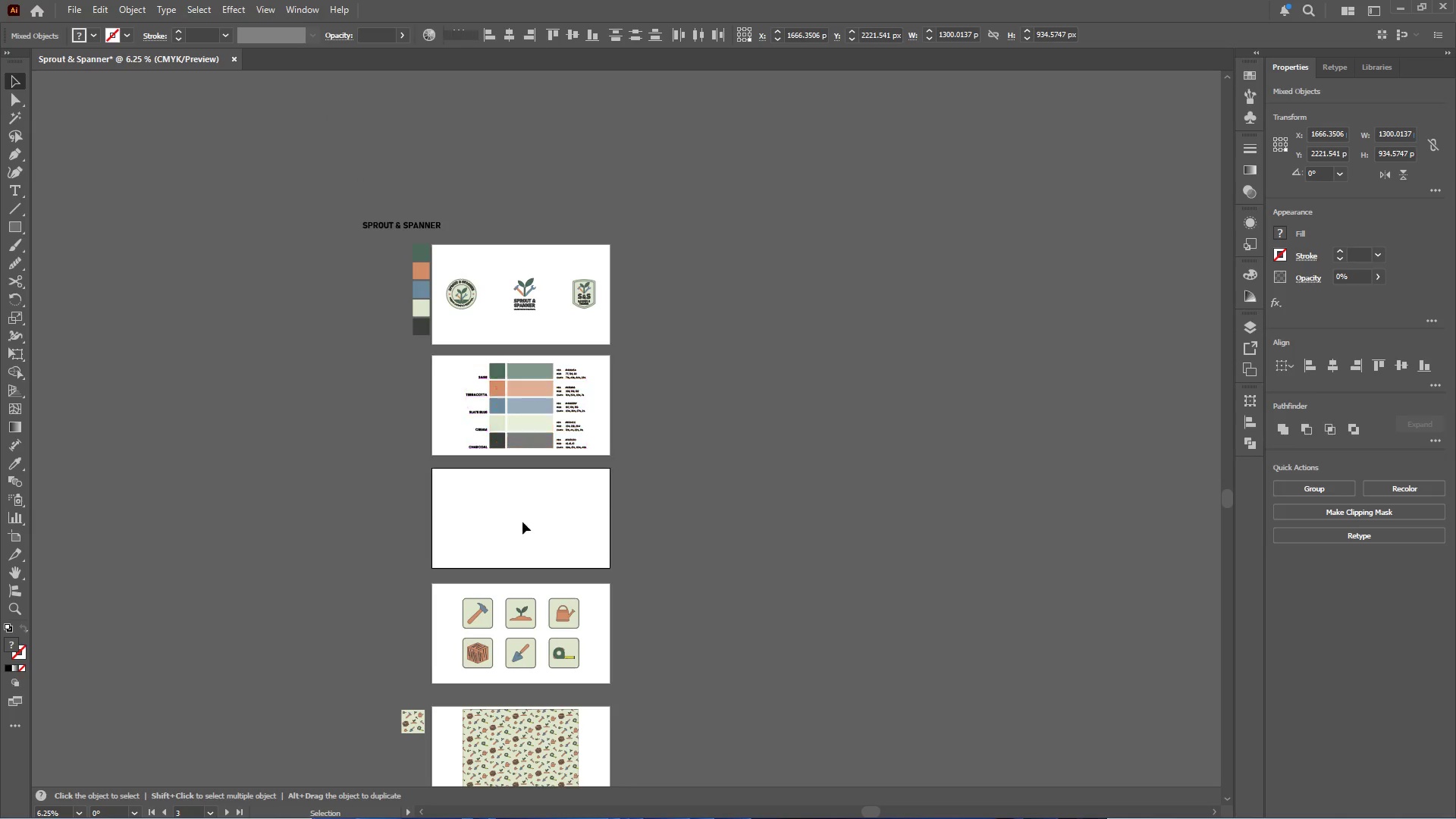 
hold_key(key=AltLeft, duration=0.62)
scroll: coordinate [482, 530], scroll_direction: up, amount: 2.0
 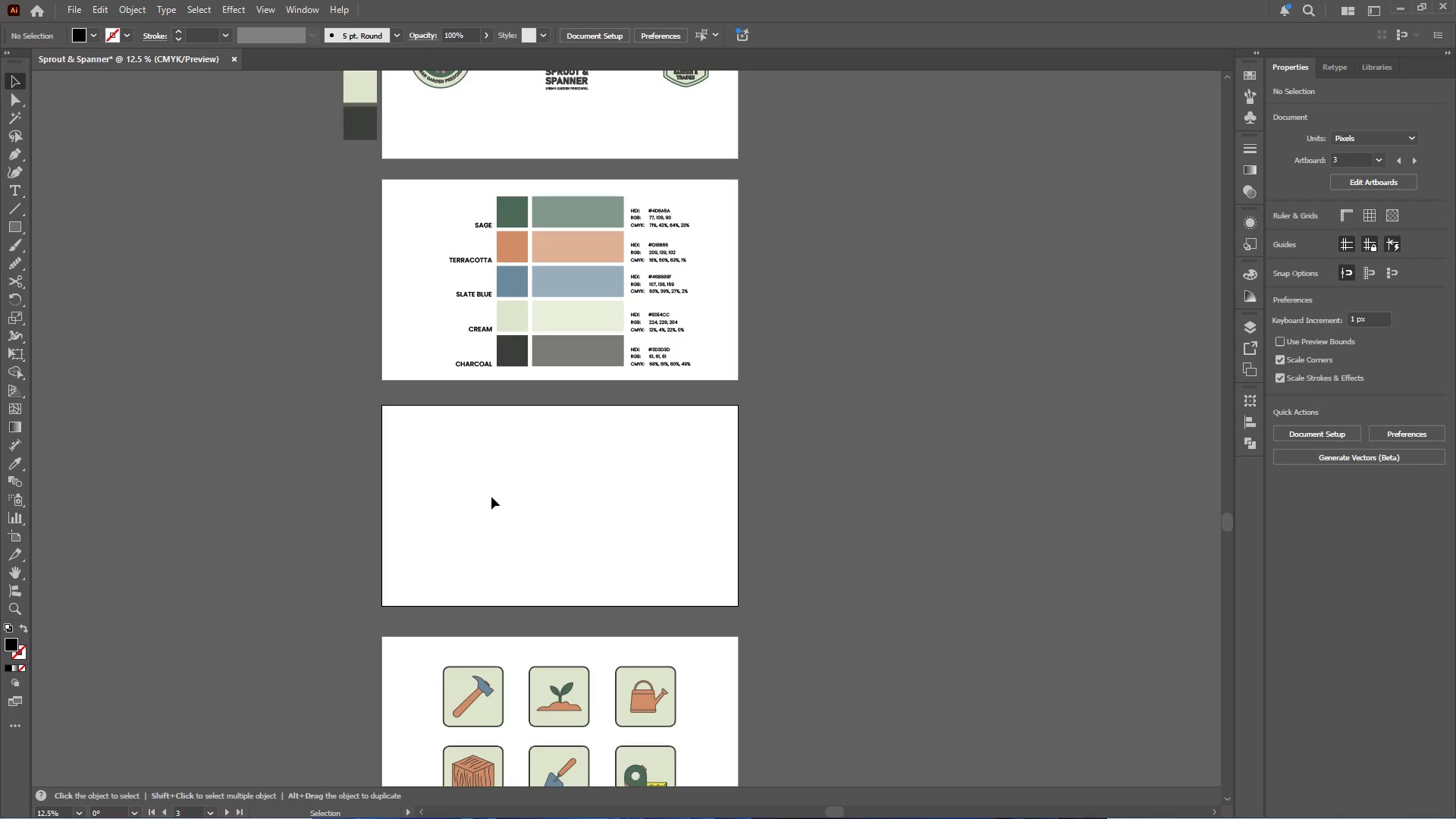 
wait(5.38)
 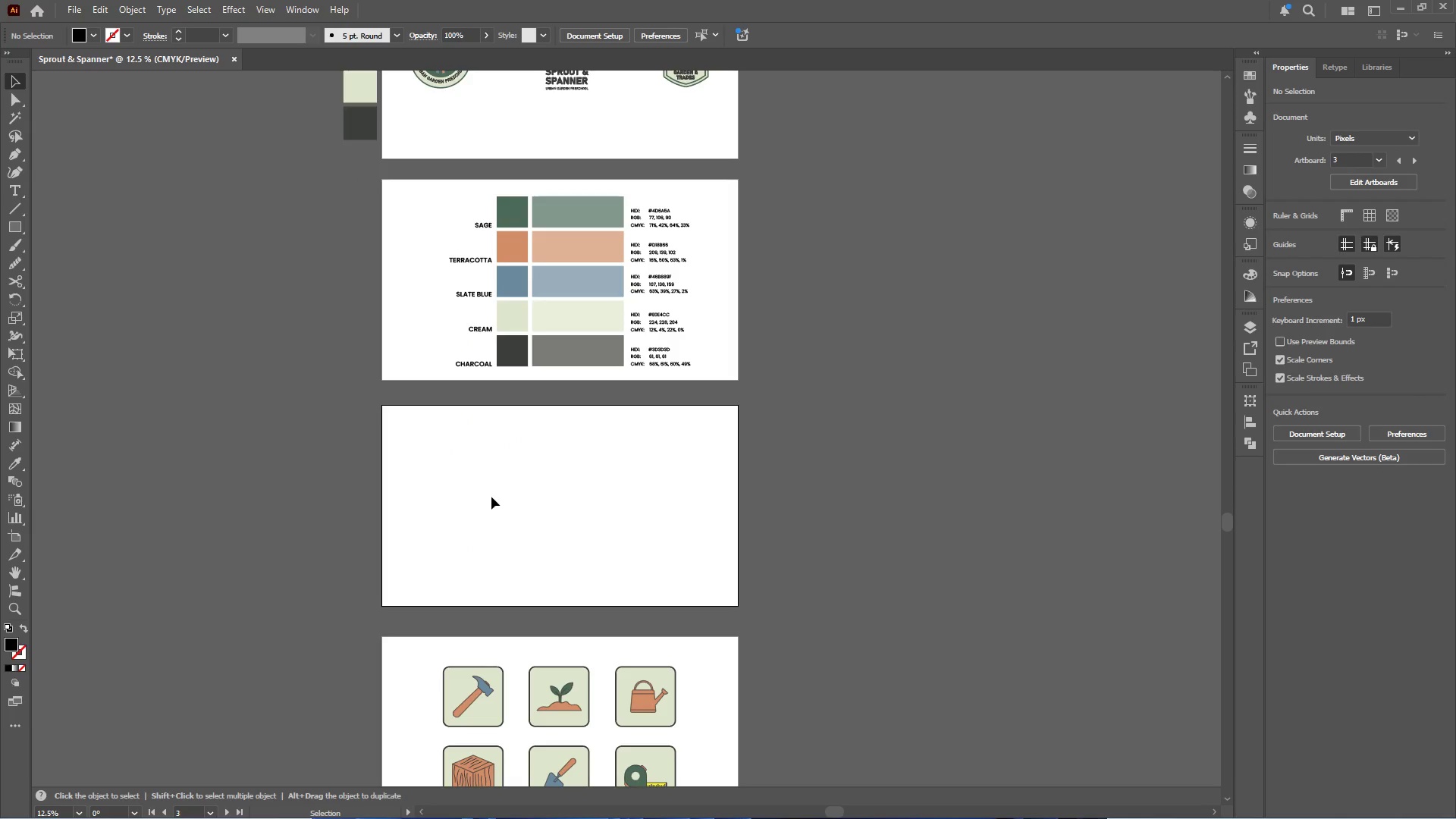 
left_click([475, 360])
 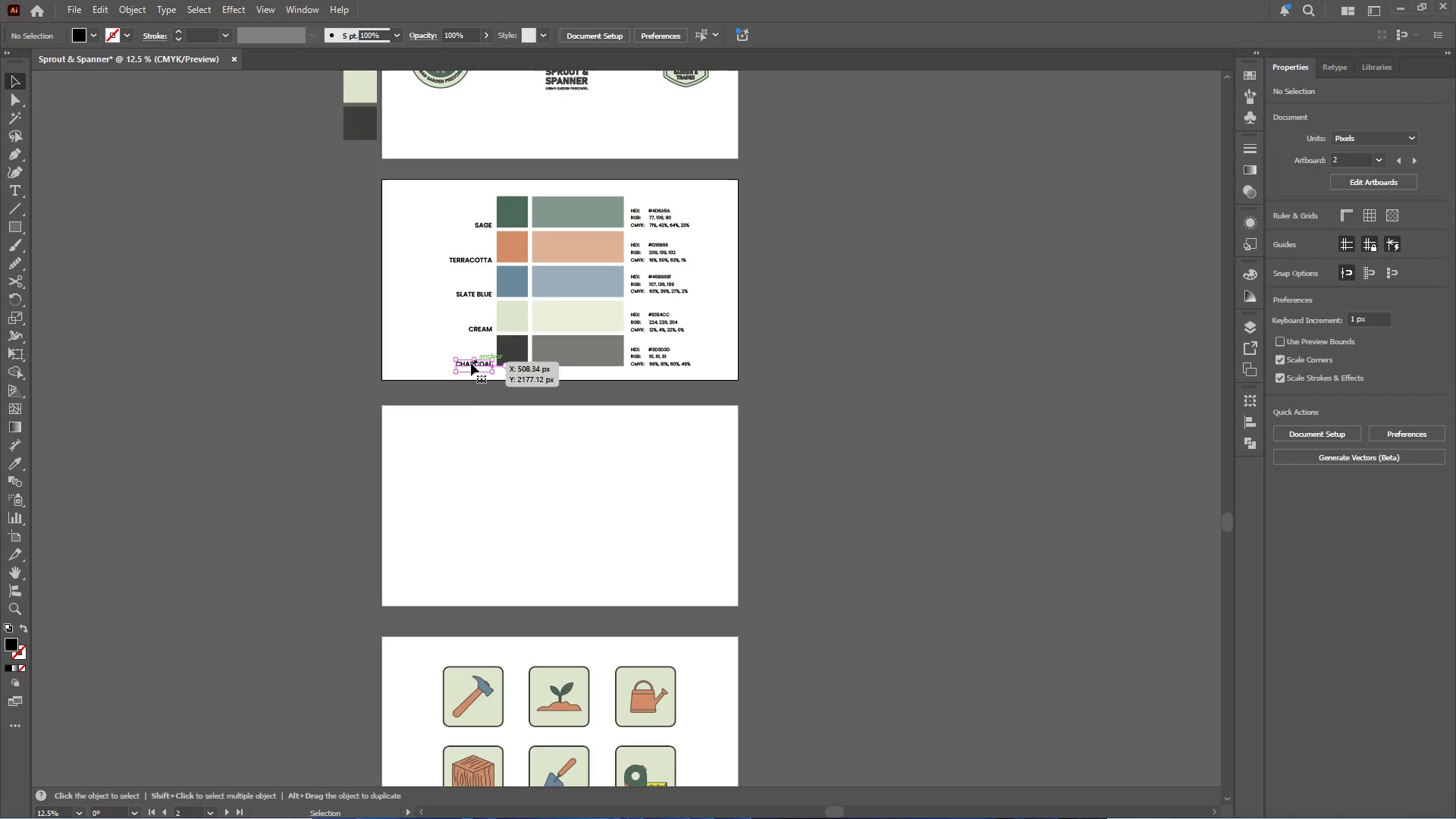 
hold_key(key=AltLeft, duration=0.39)
 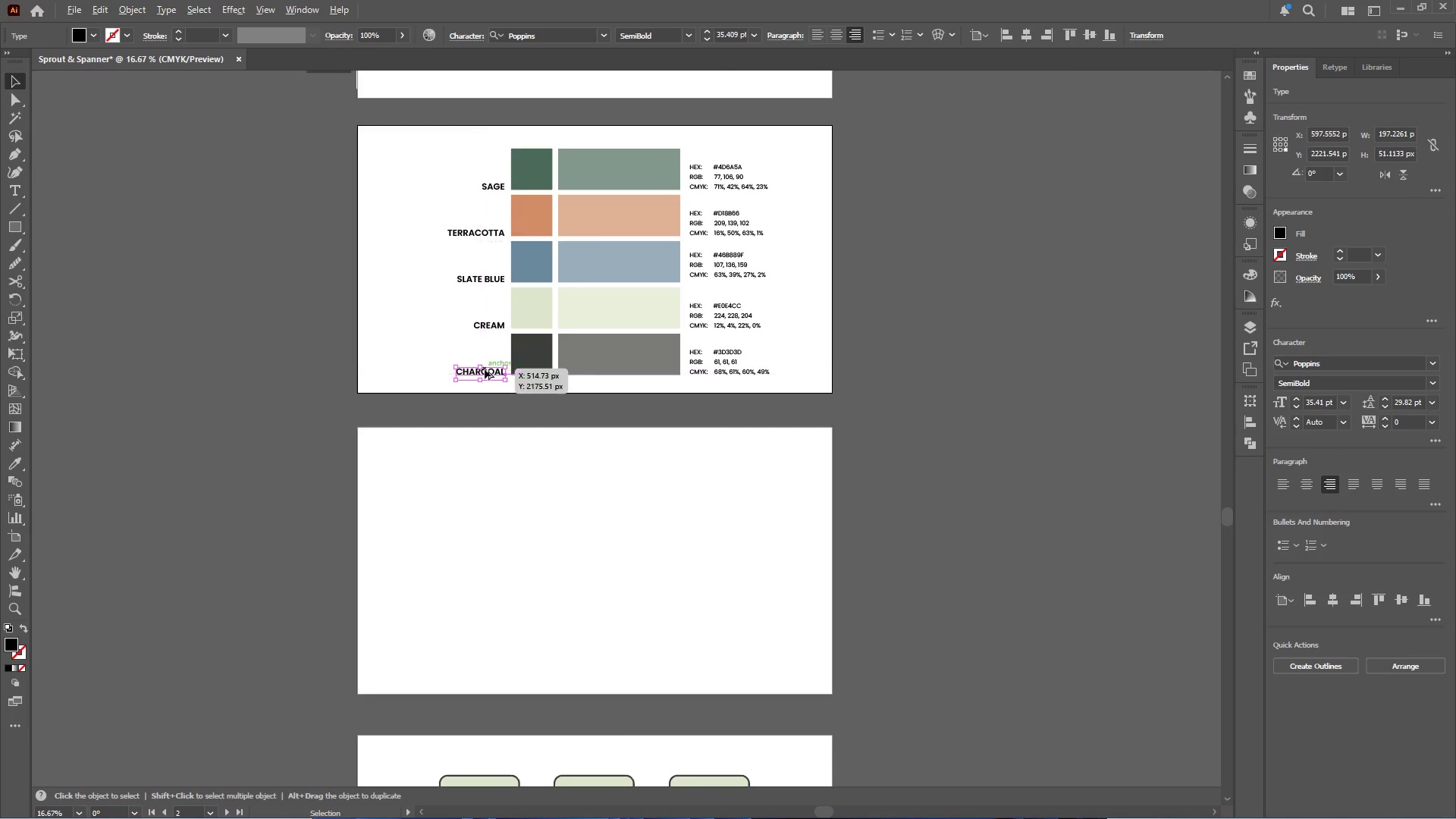 
hold_key(key=AltLeft, duration=1.72)
 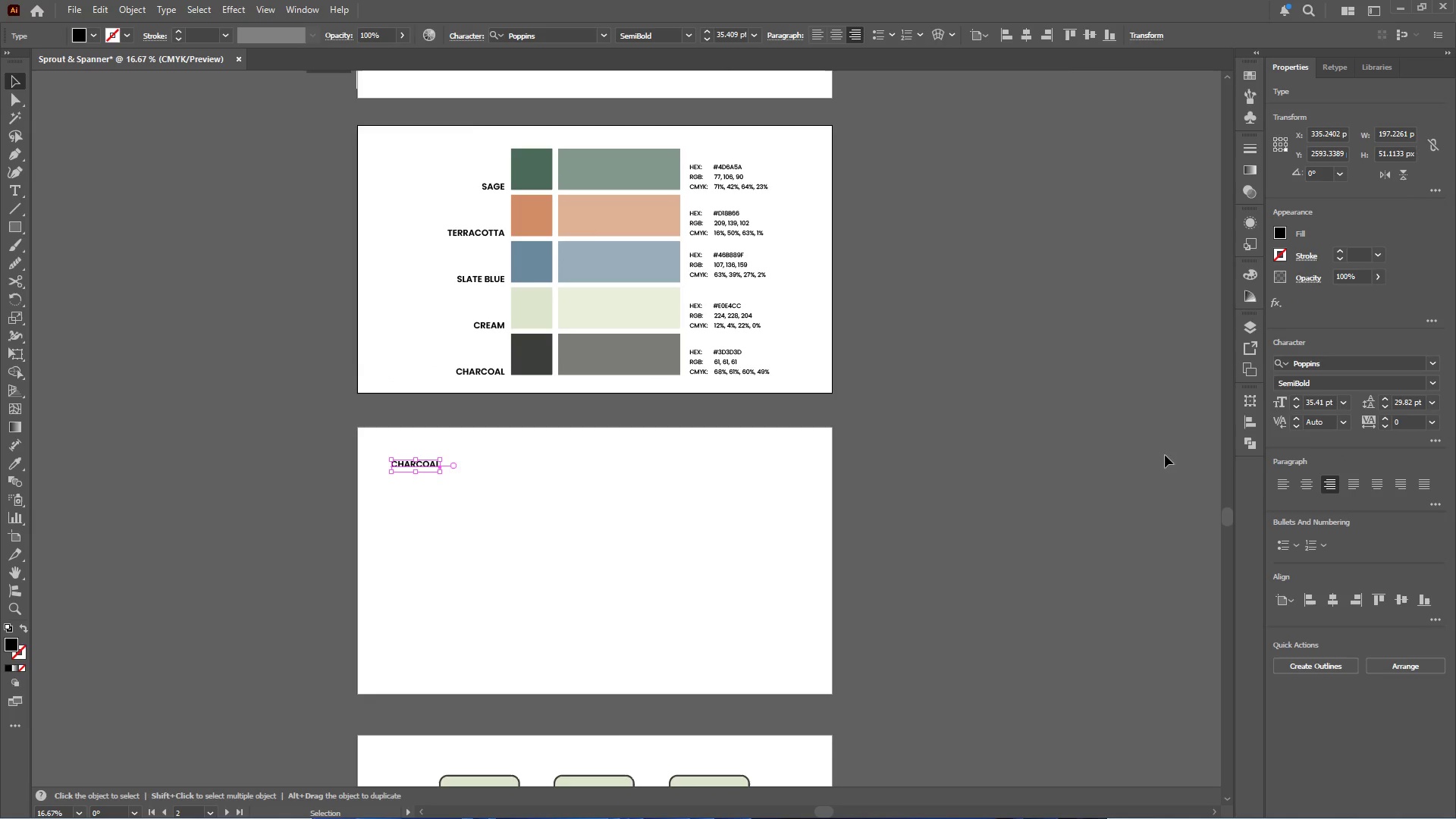 
scroll: coordinate [454, 395], scroll_direction: up, amount: 2.0
 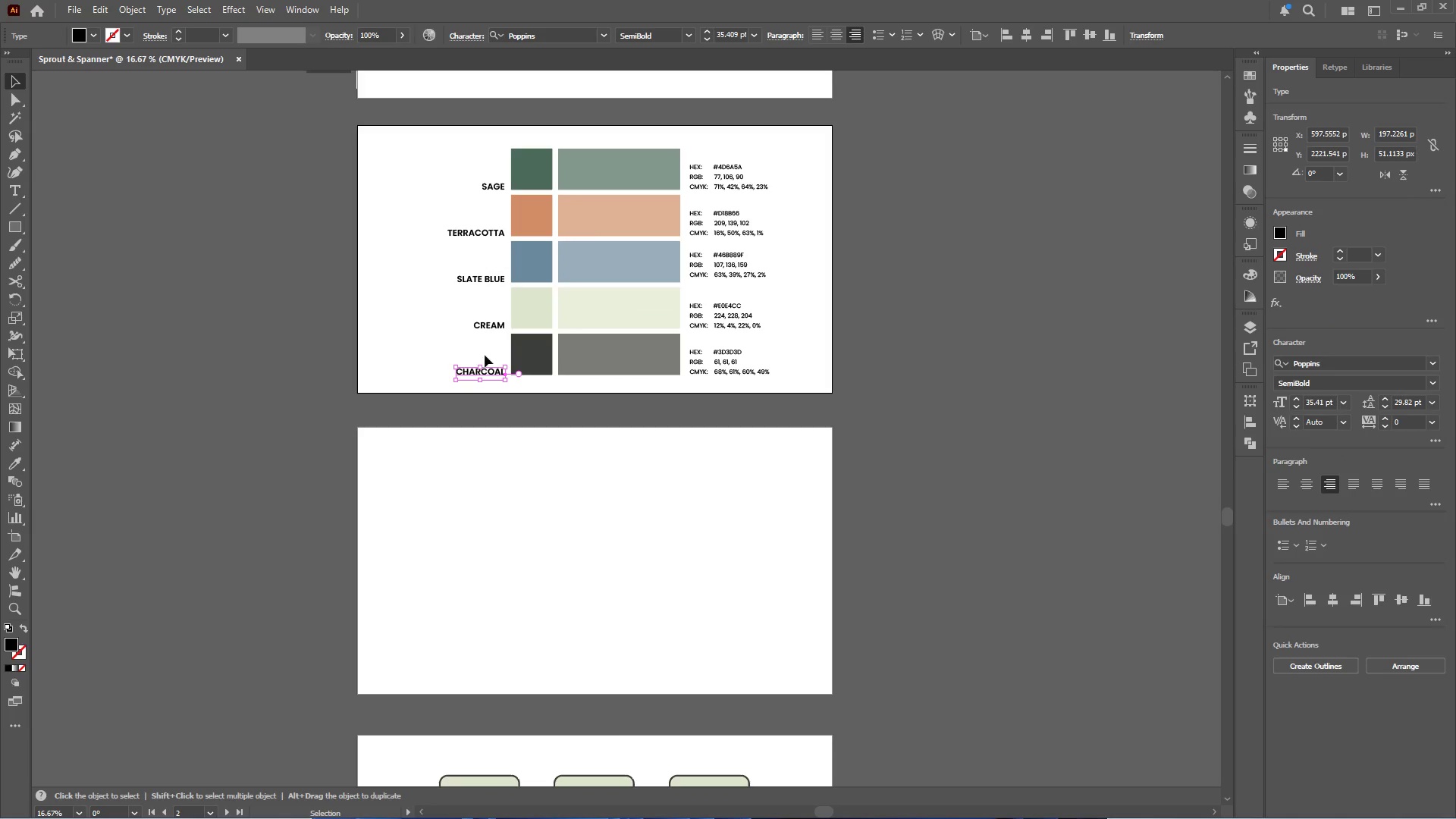 
left_click_drag(start_coordinate=[486, 374], to_coordinate=[422, 466])
 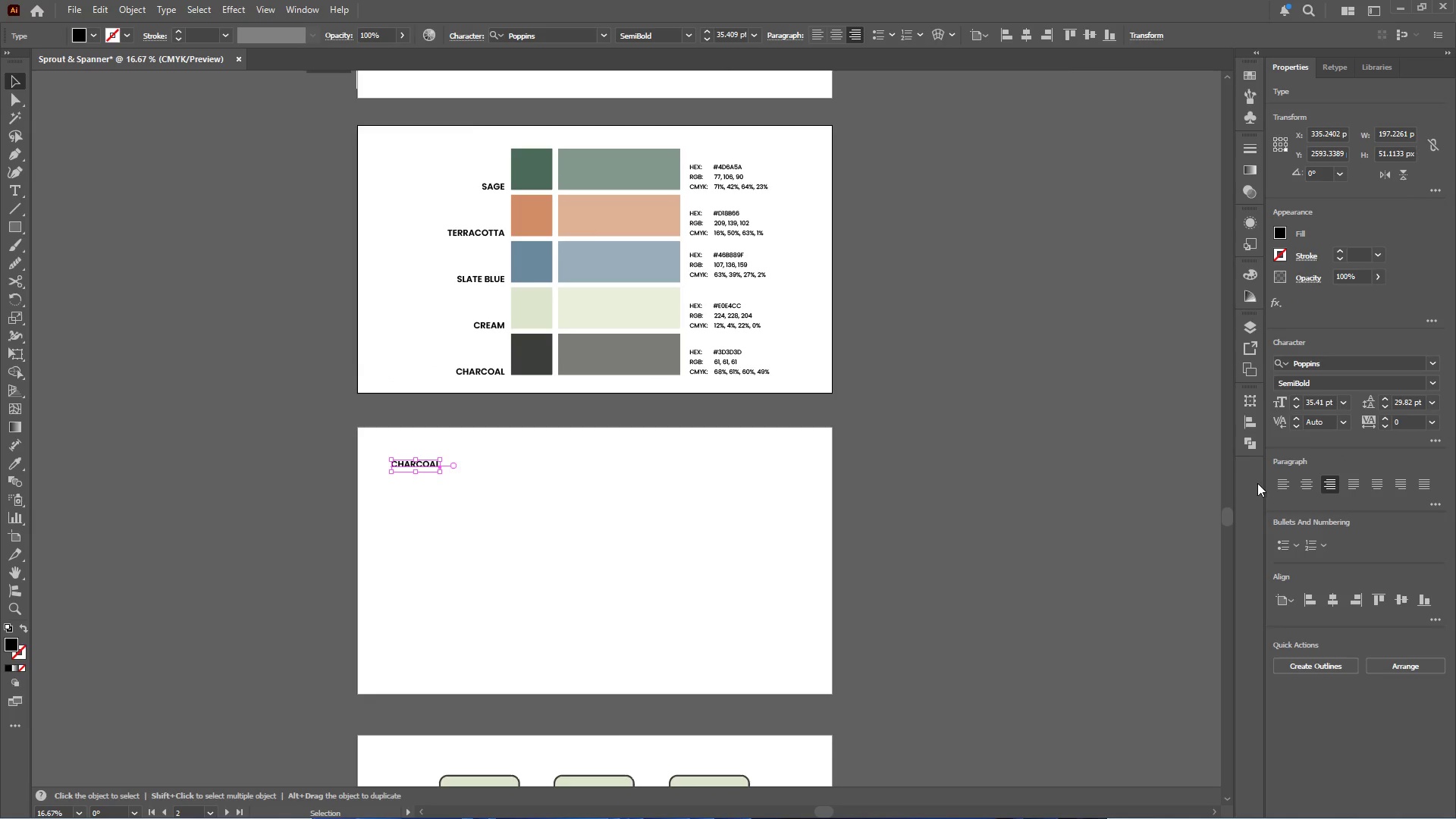 
left_click([1276, 484])
 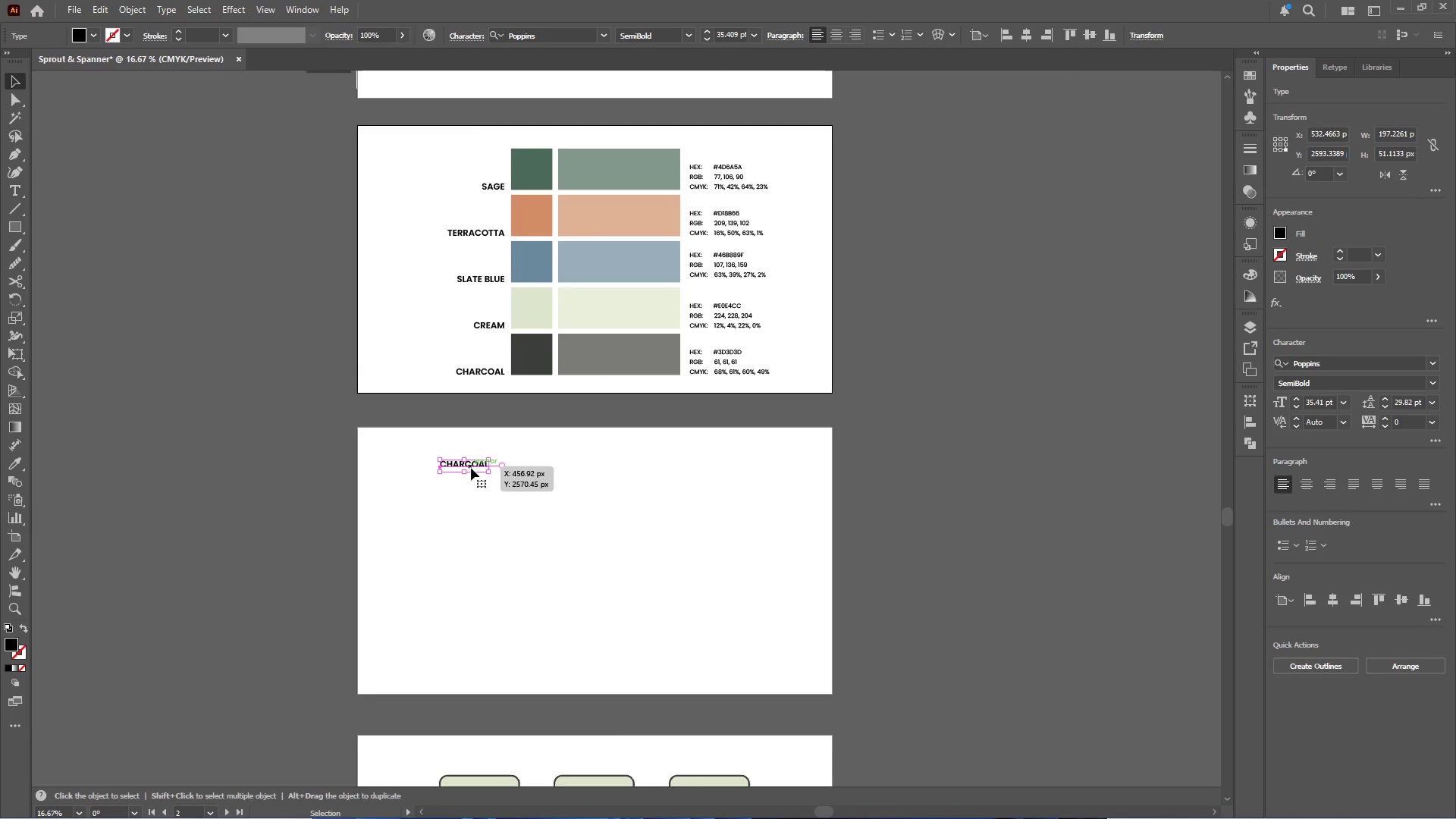 
left_click_drag(start_coordinate=[472, 464], to_coordinate=[425, 475])
 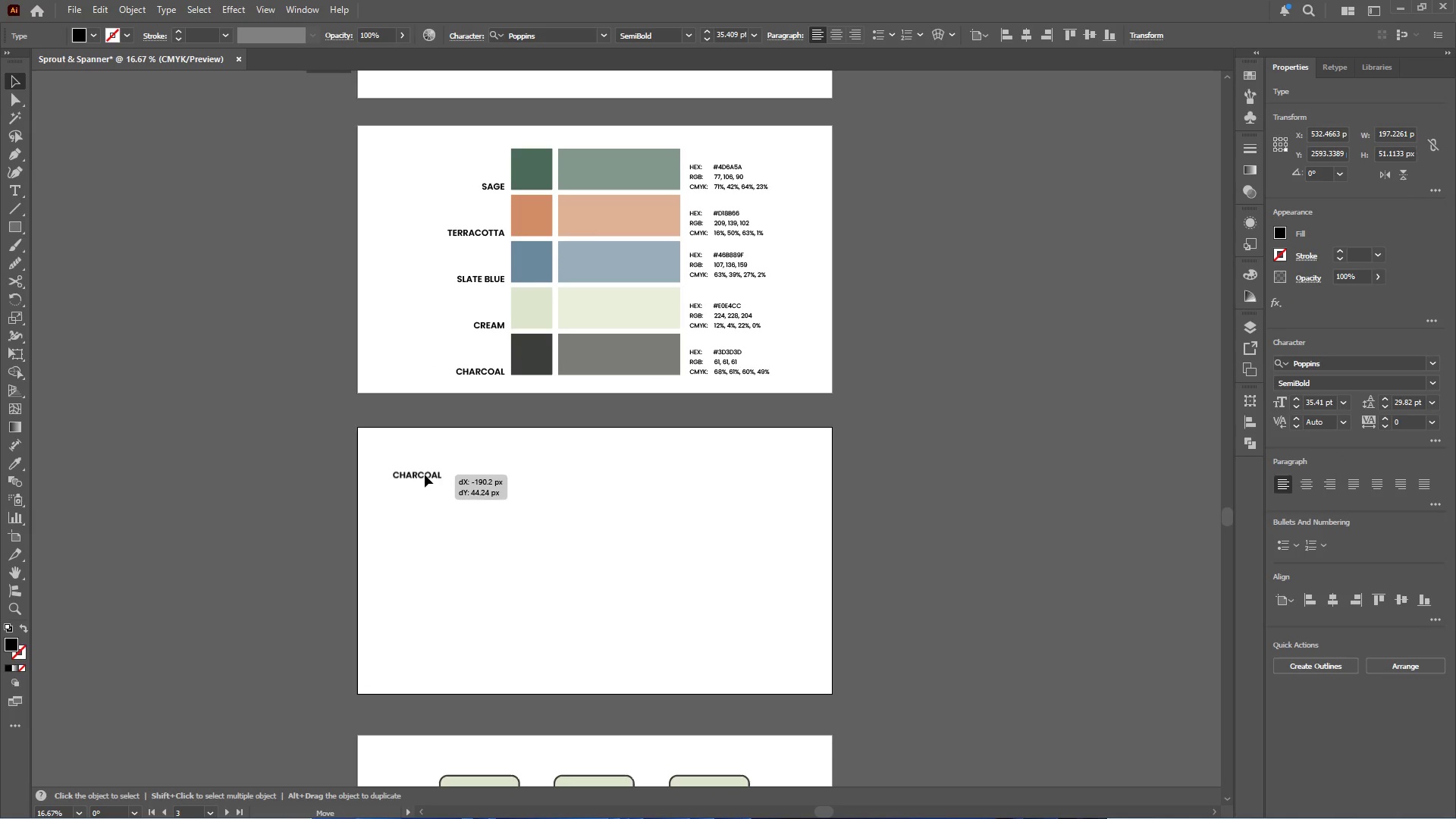 
hold_key(key=AltLeft, duration=0.45)
 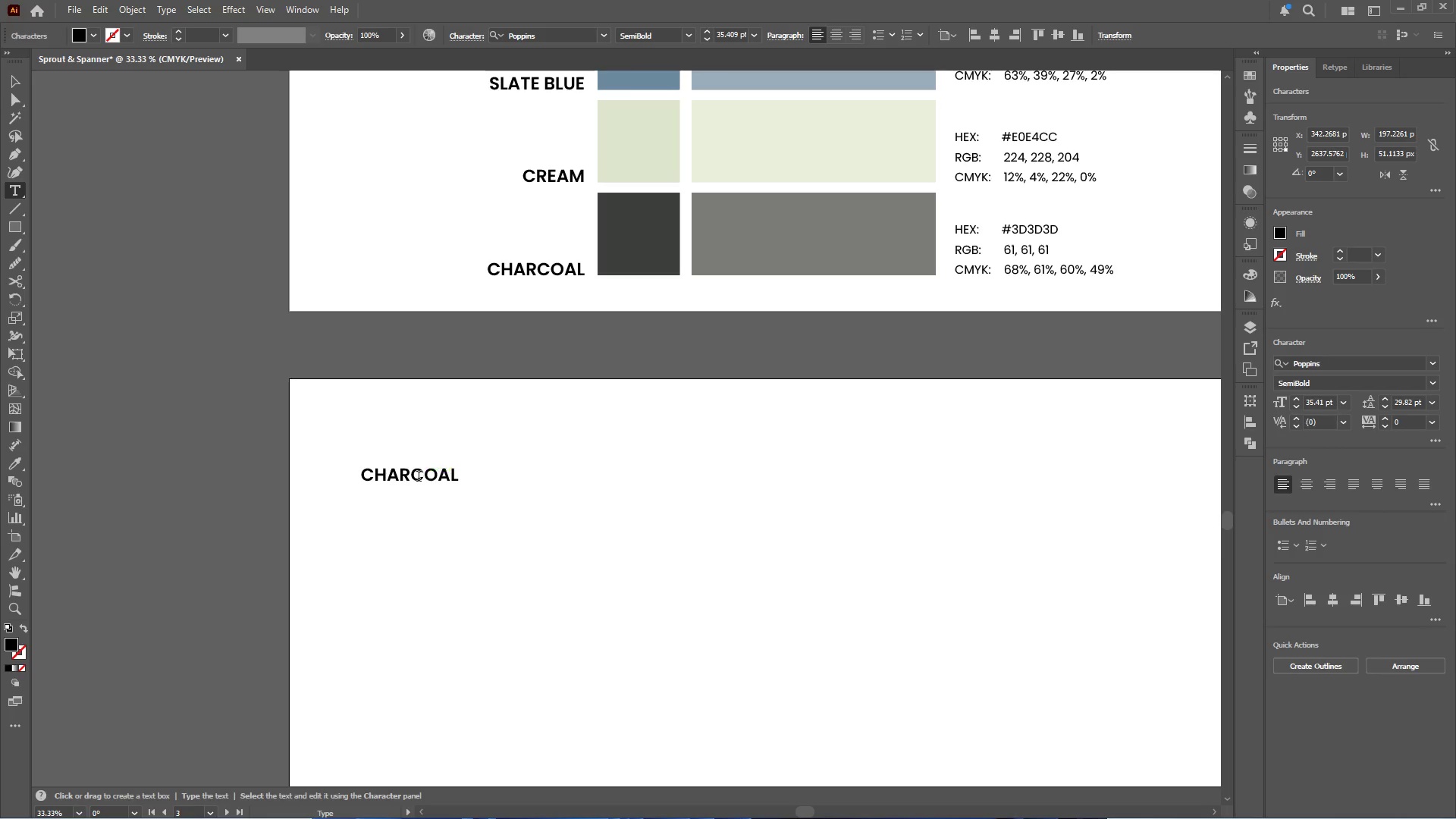 
double_click([425, 475])
 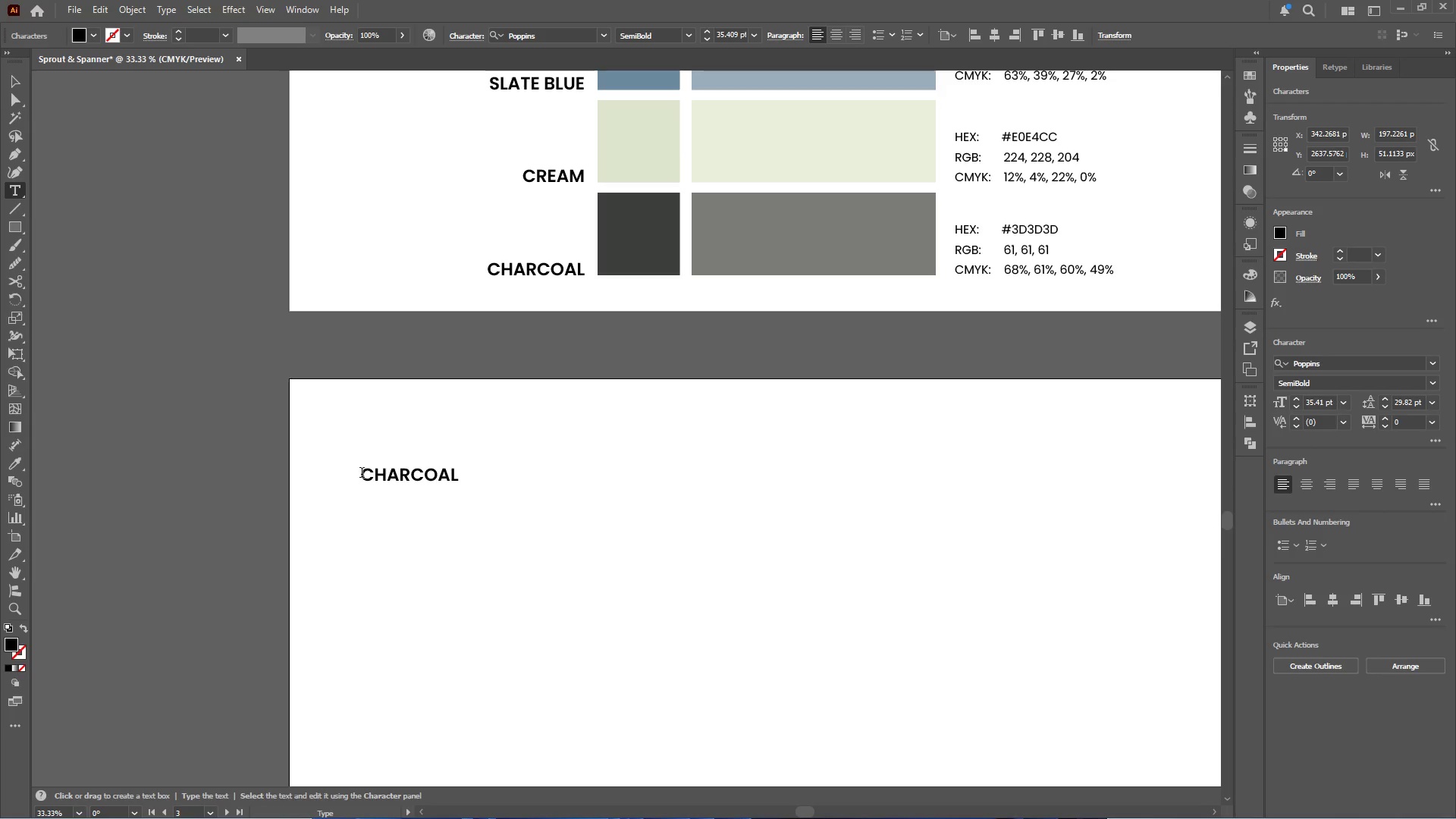 
scroll: coordinate [425, 475], scroll_direction: up, amount: 2.0
 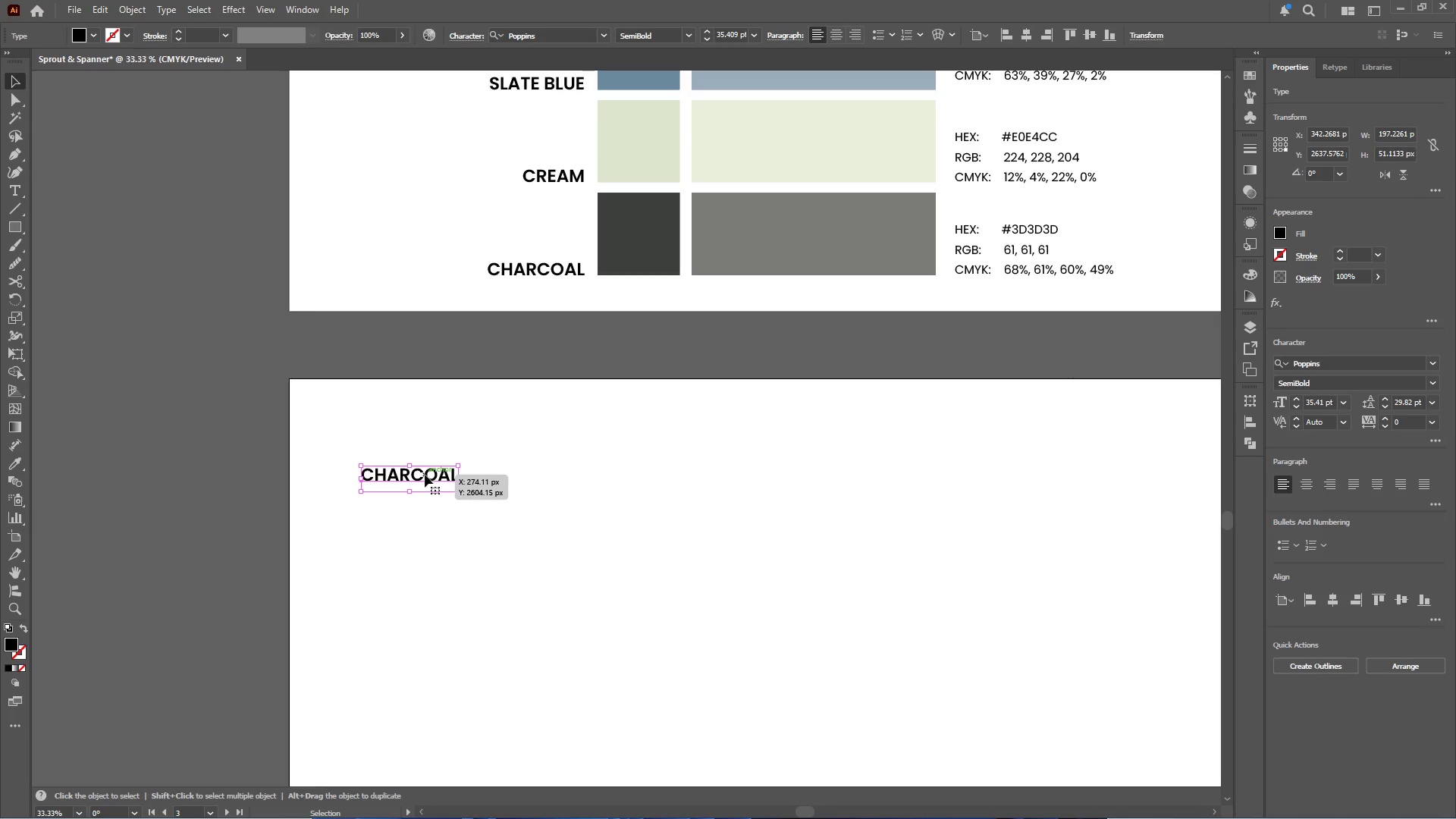 
left_click_drag(start_coordinate=[362, 473], to_coordinate=[526, 476])
 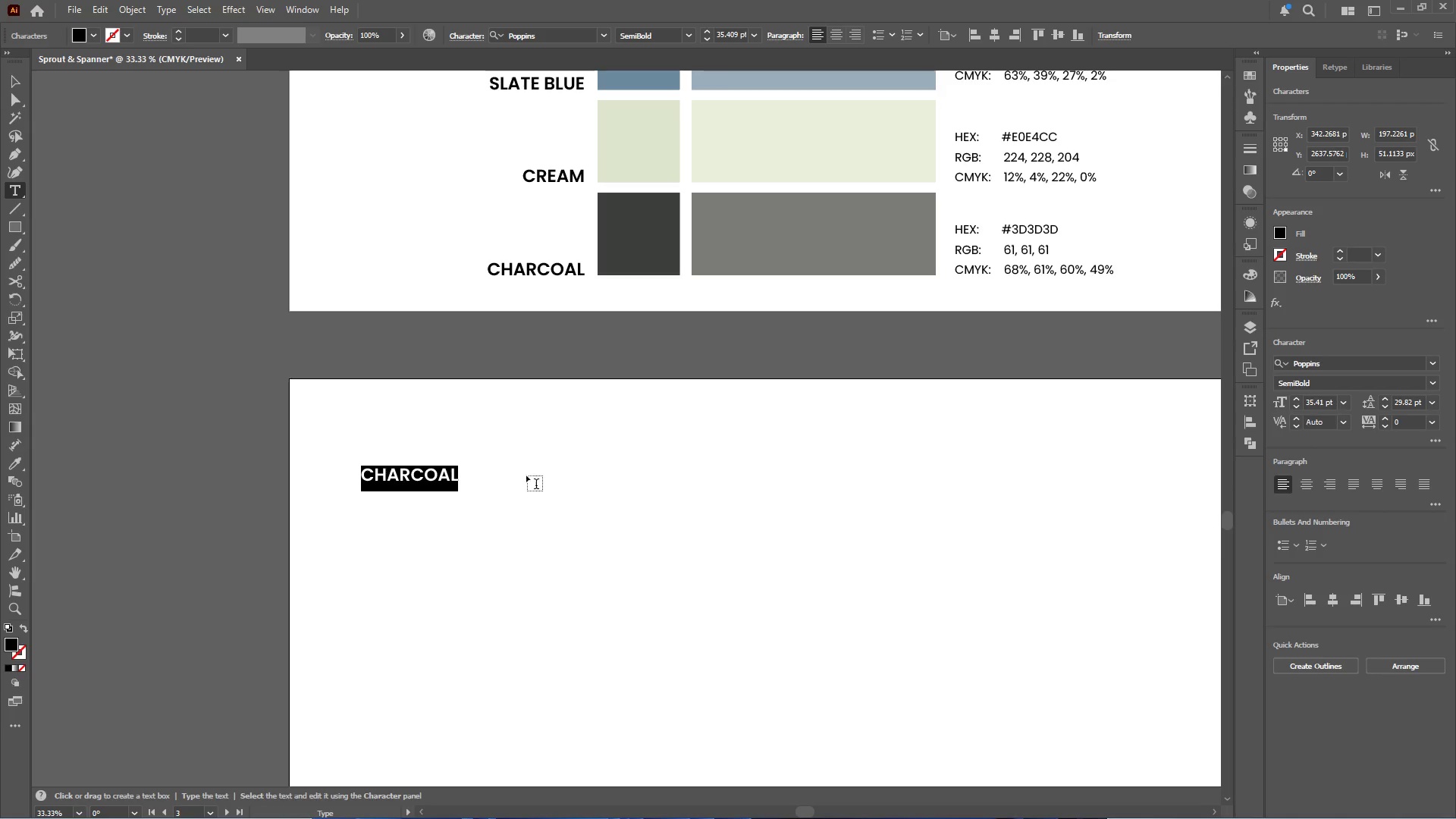 
type(PRIMARY HEADLINE)
 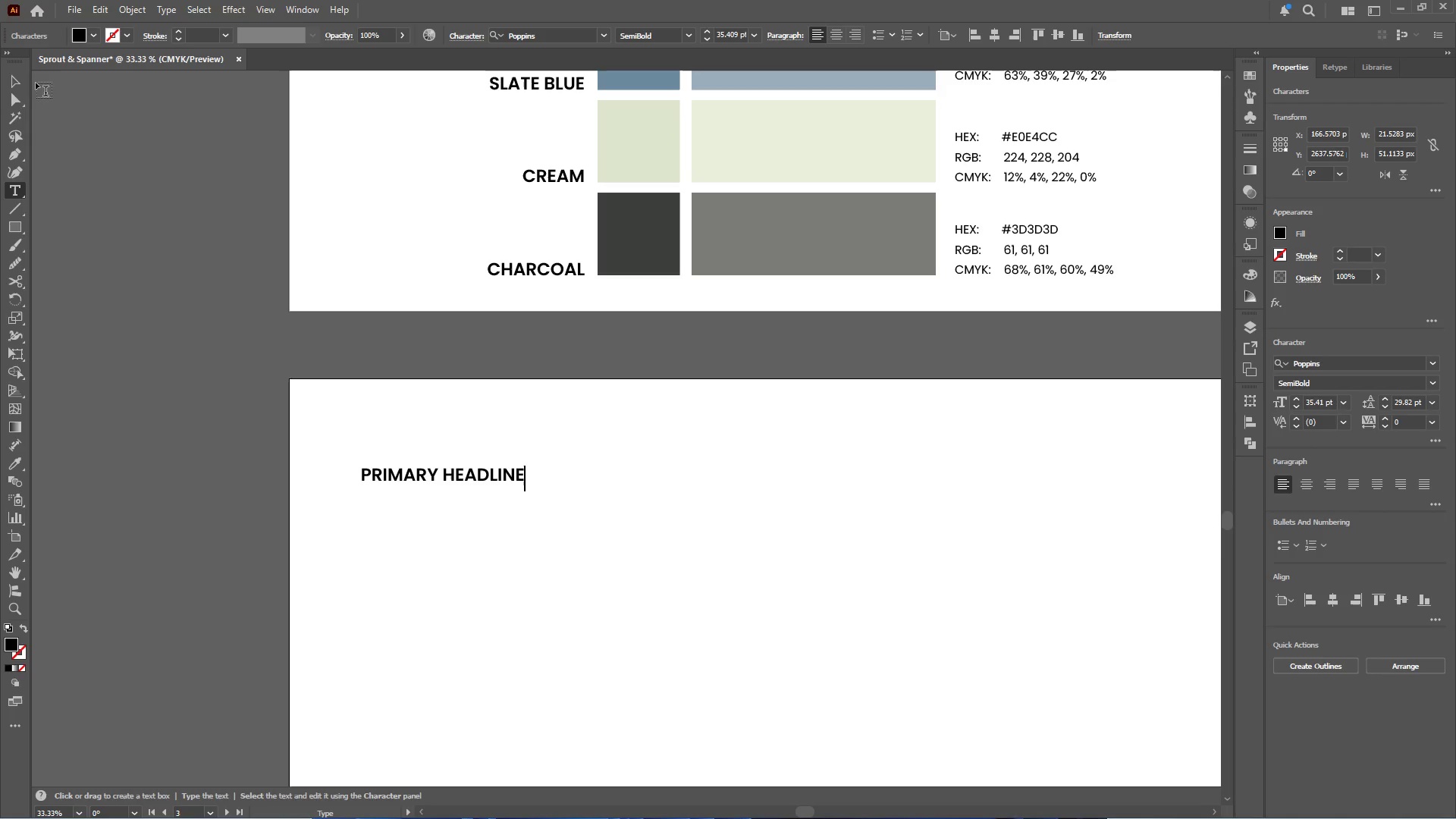 
left_click([7, 80])
 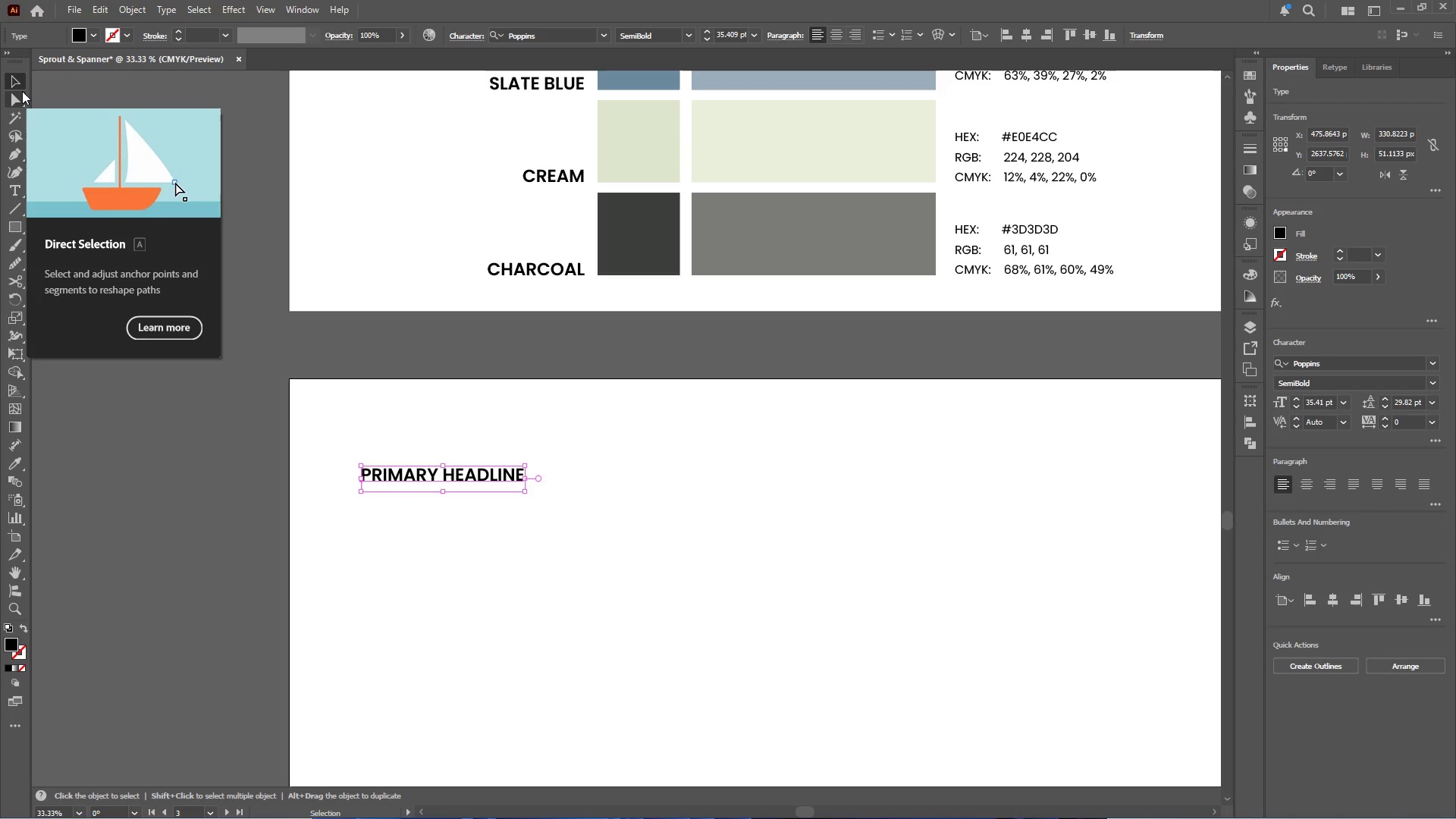 
wait(46.17)
 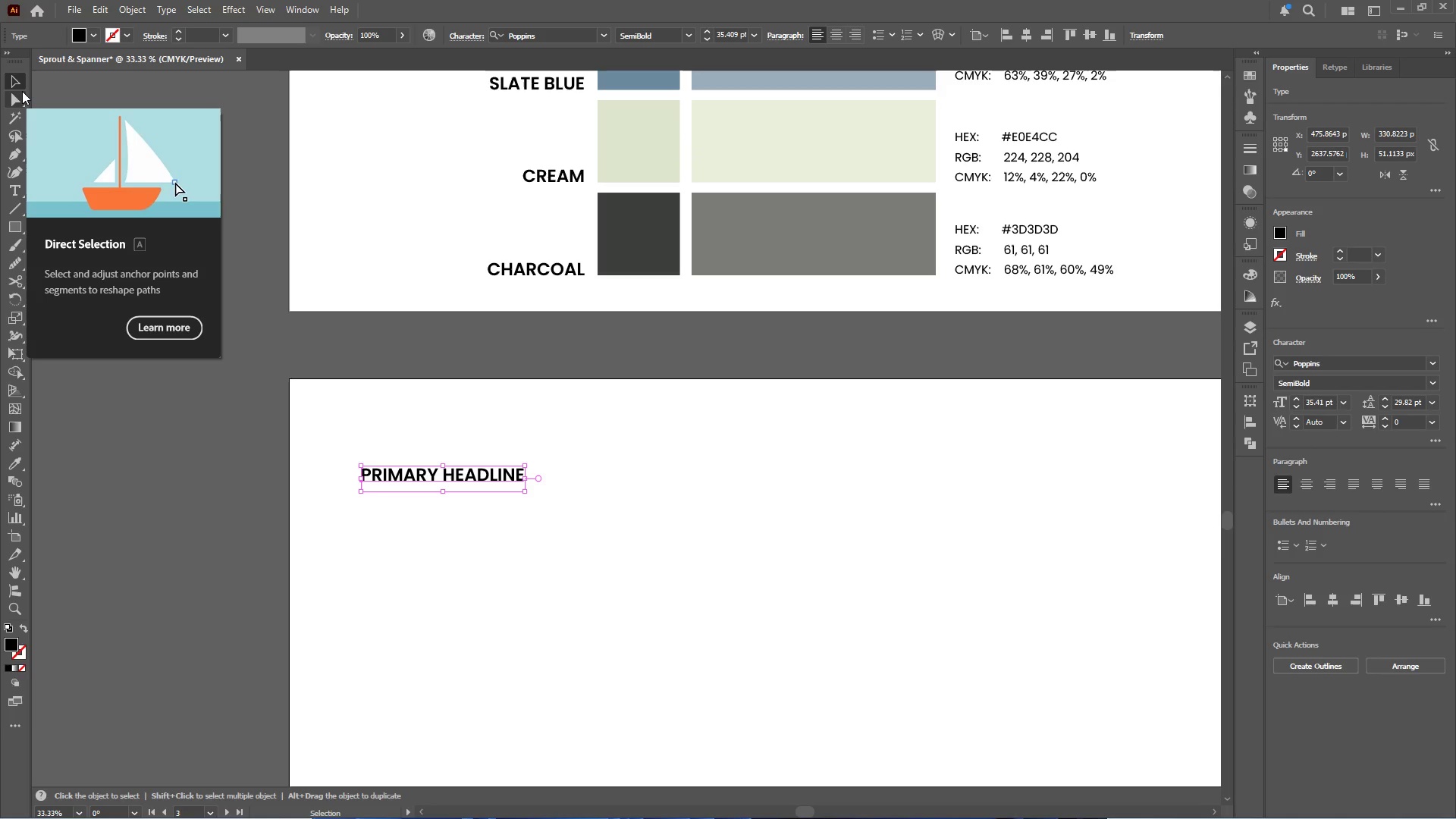 
left_click([726, 806])